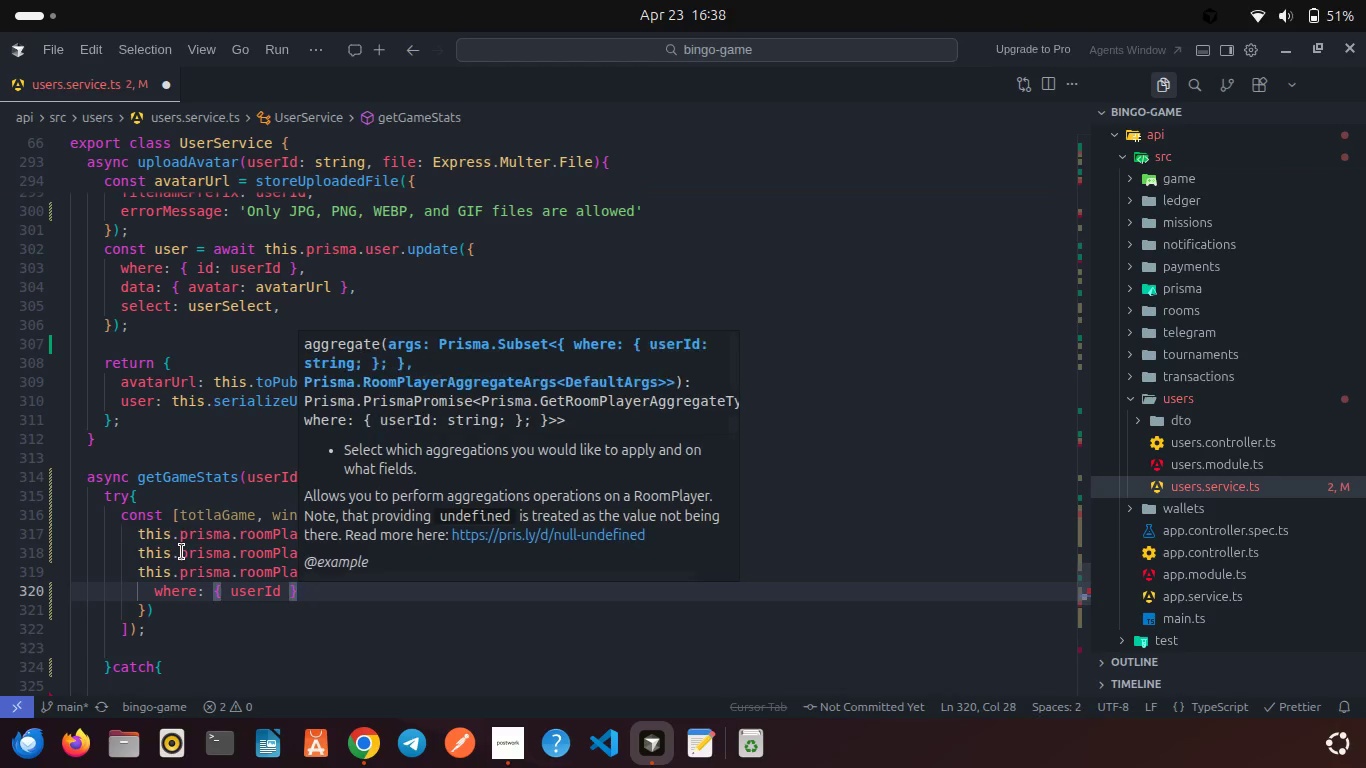 
key(Comma)
 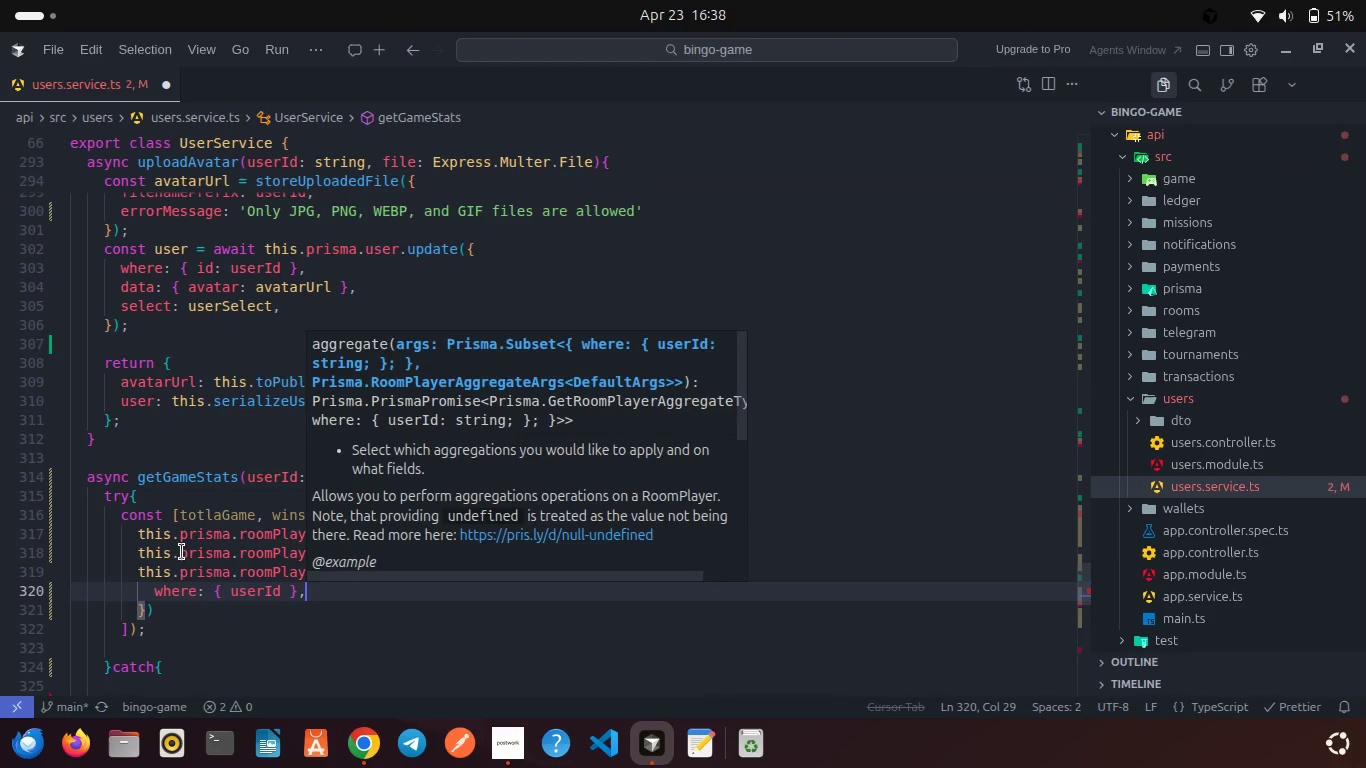 
key(Enter)
 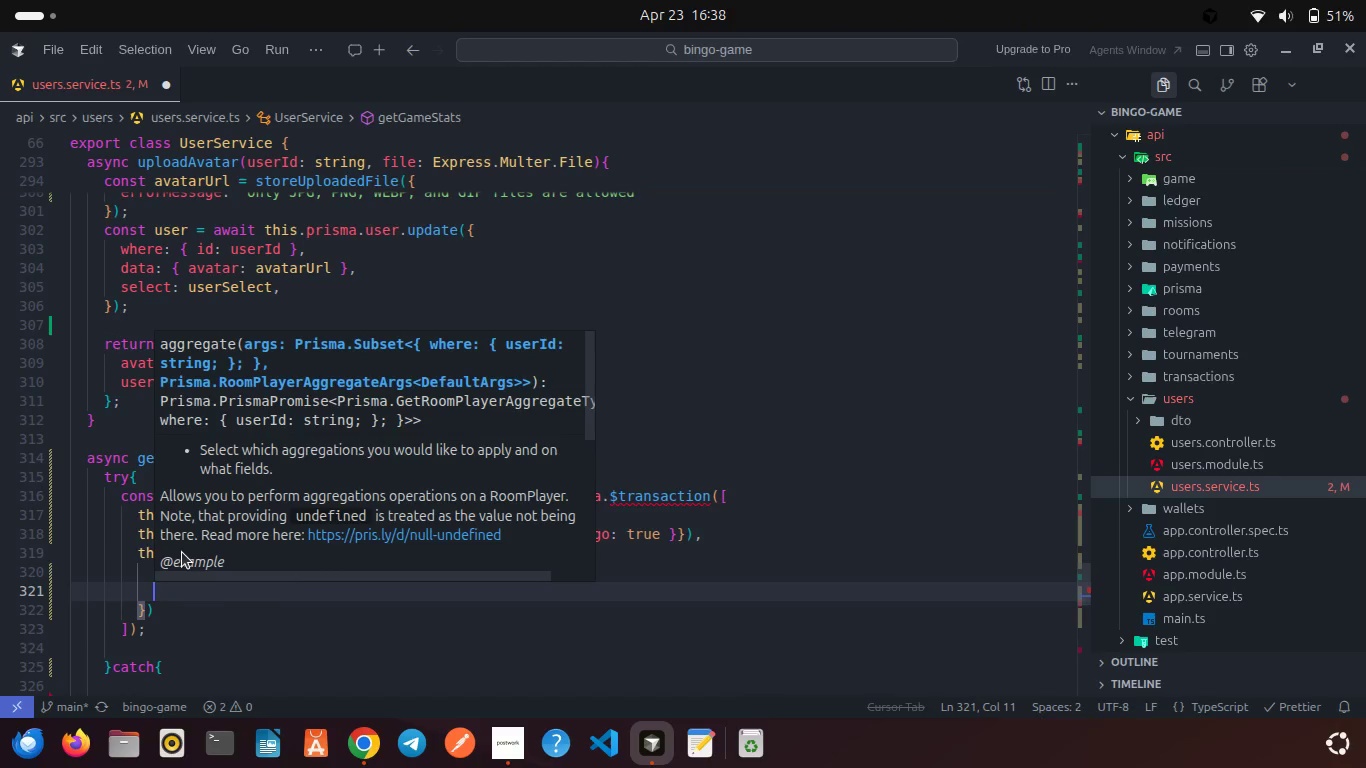 
type(_su)
 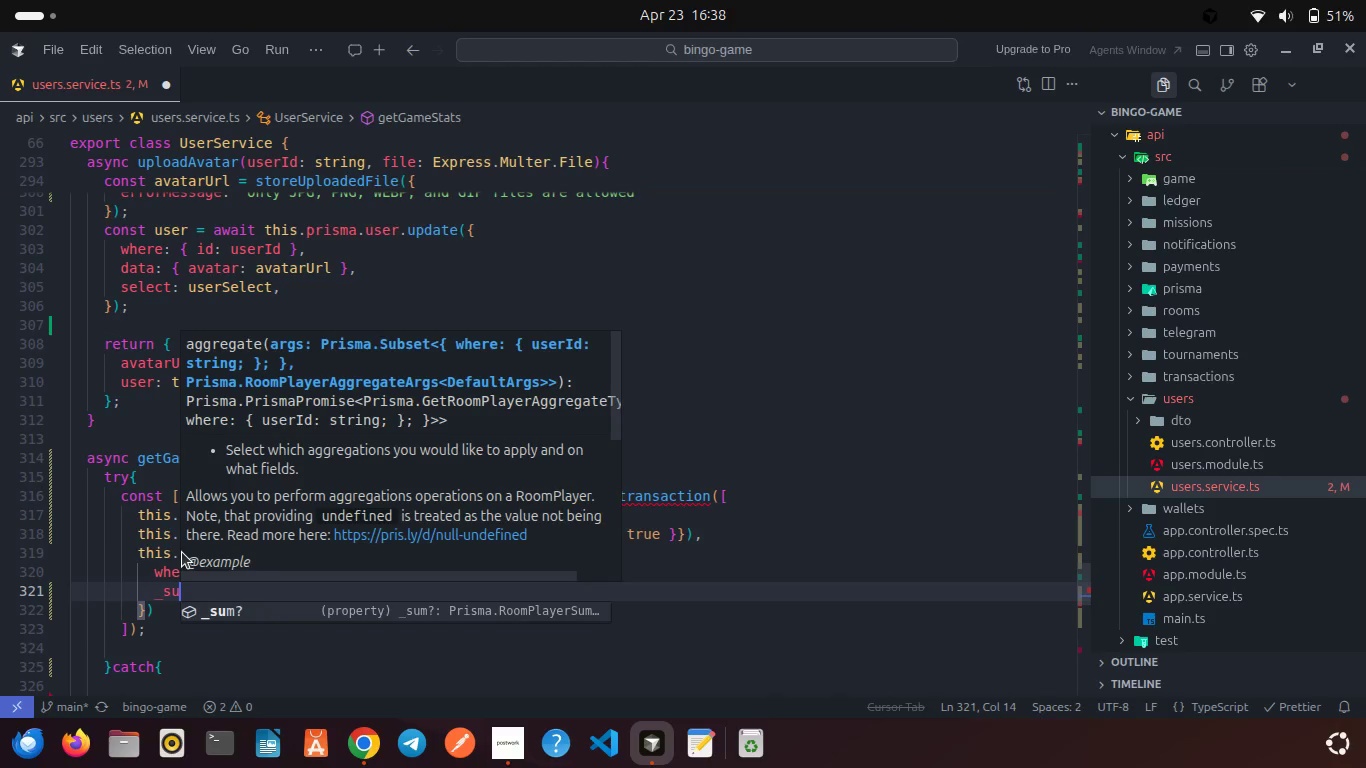 
key(Enter)
 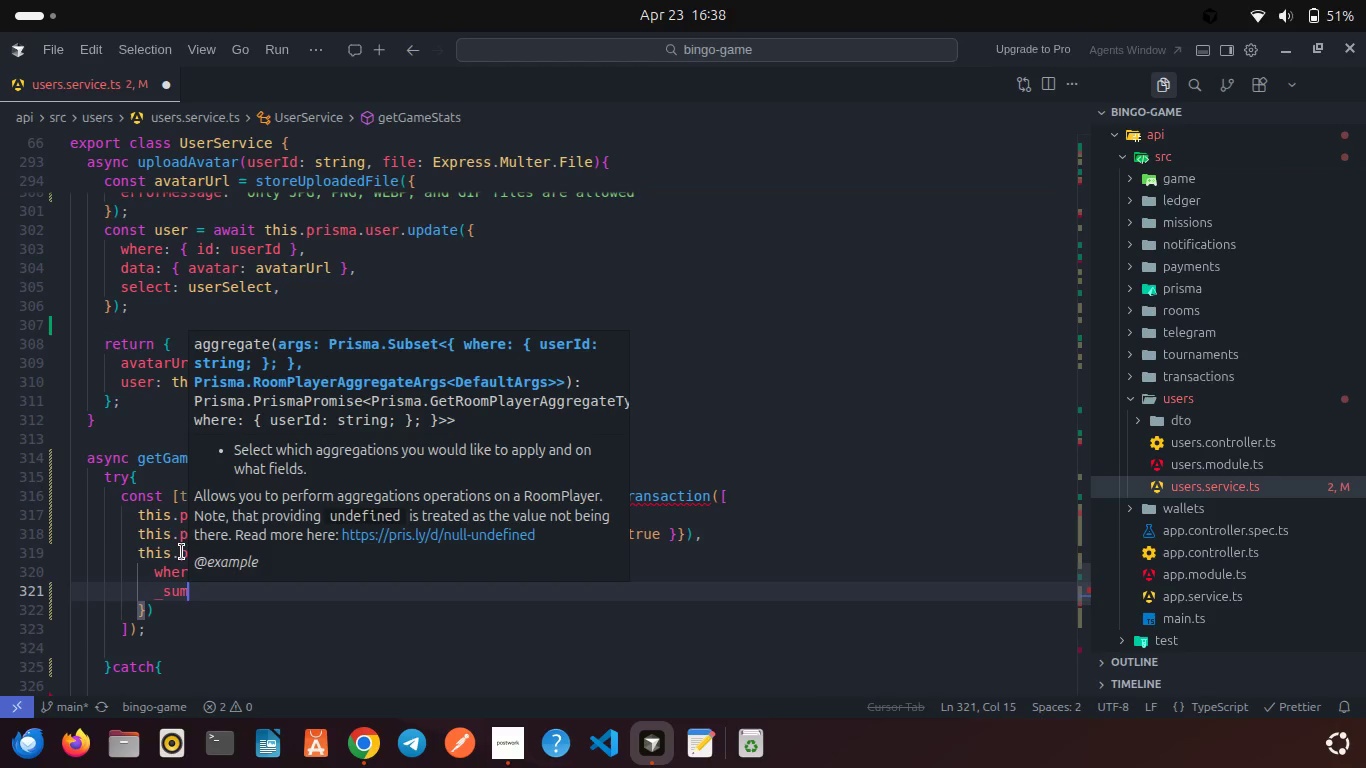 
type(: { pri)
 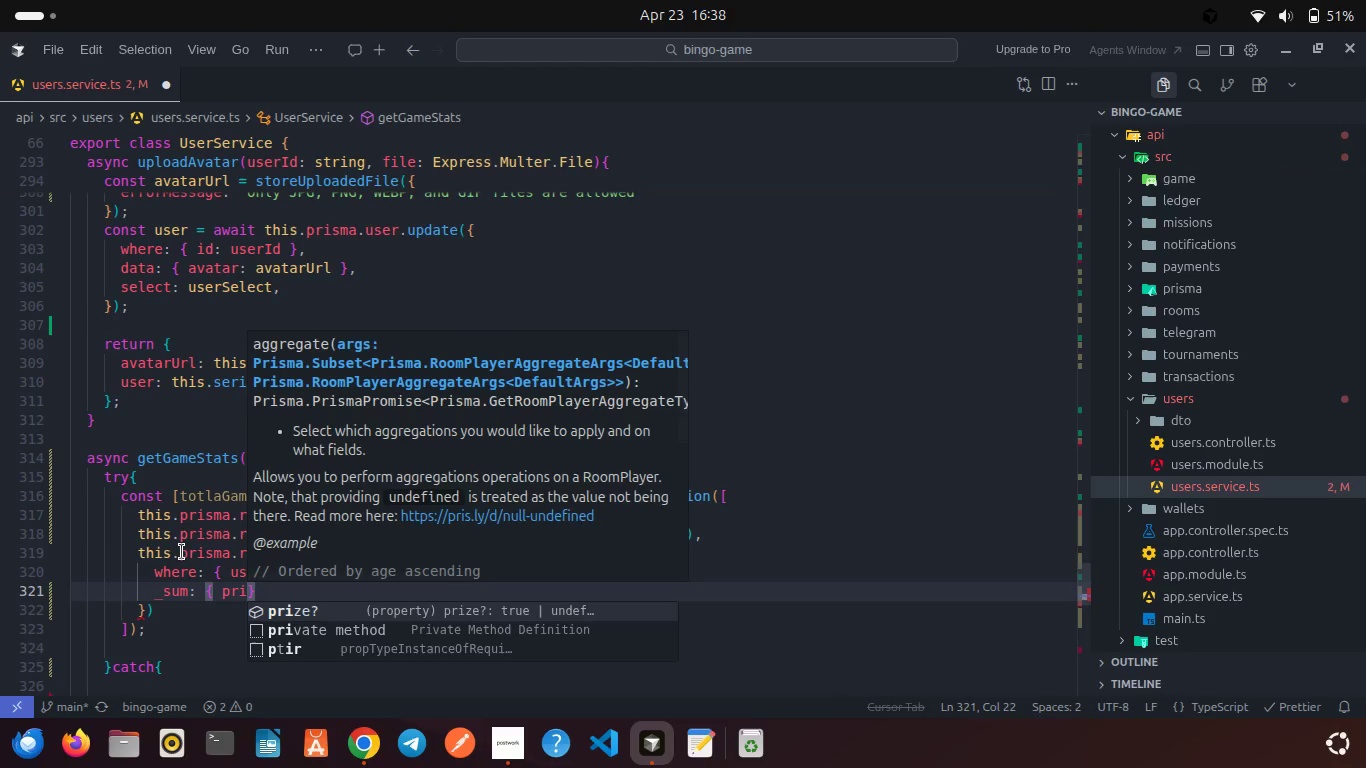 
key(Enter)
 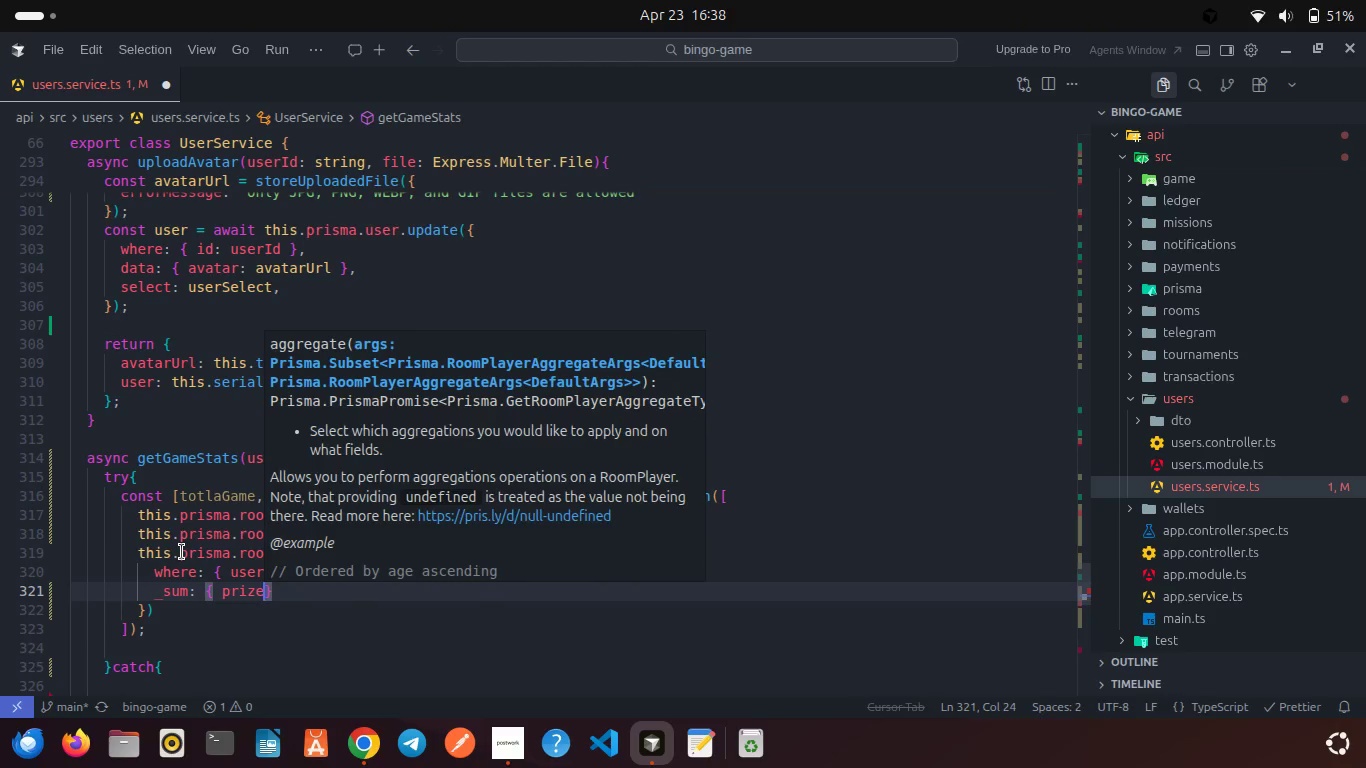 
type(: true )
 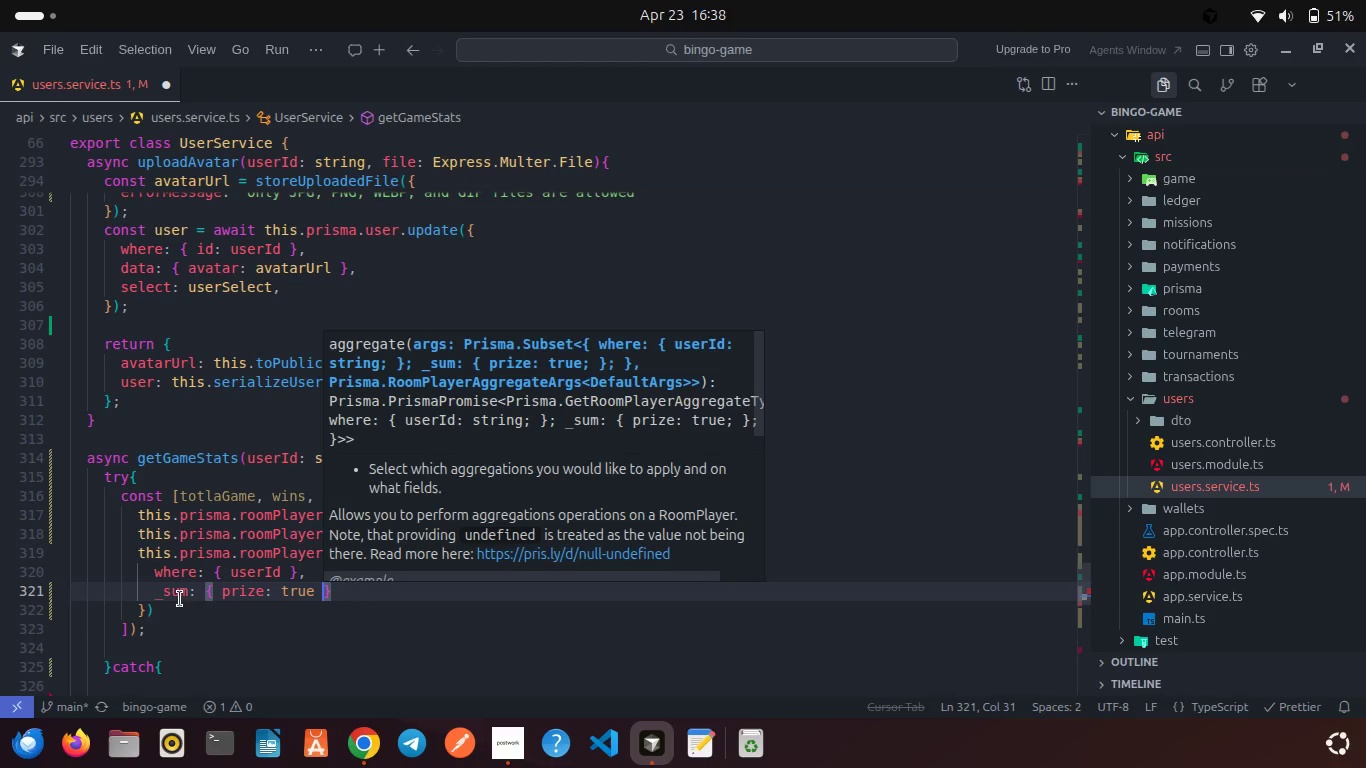 
left_click([176, 603])
 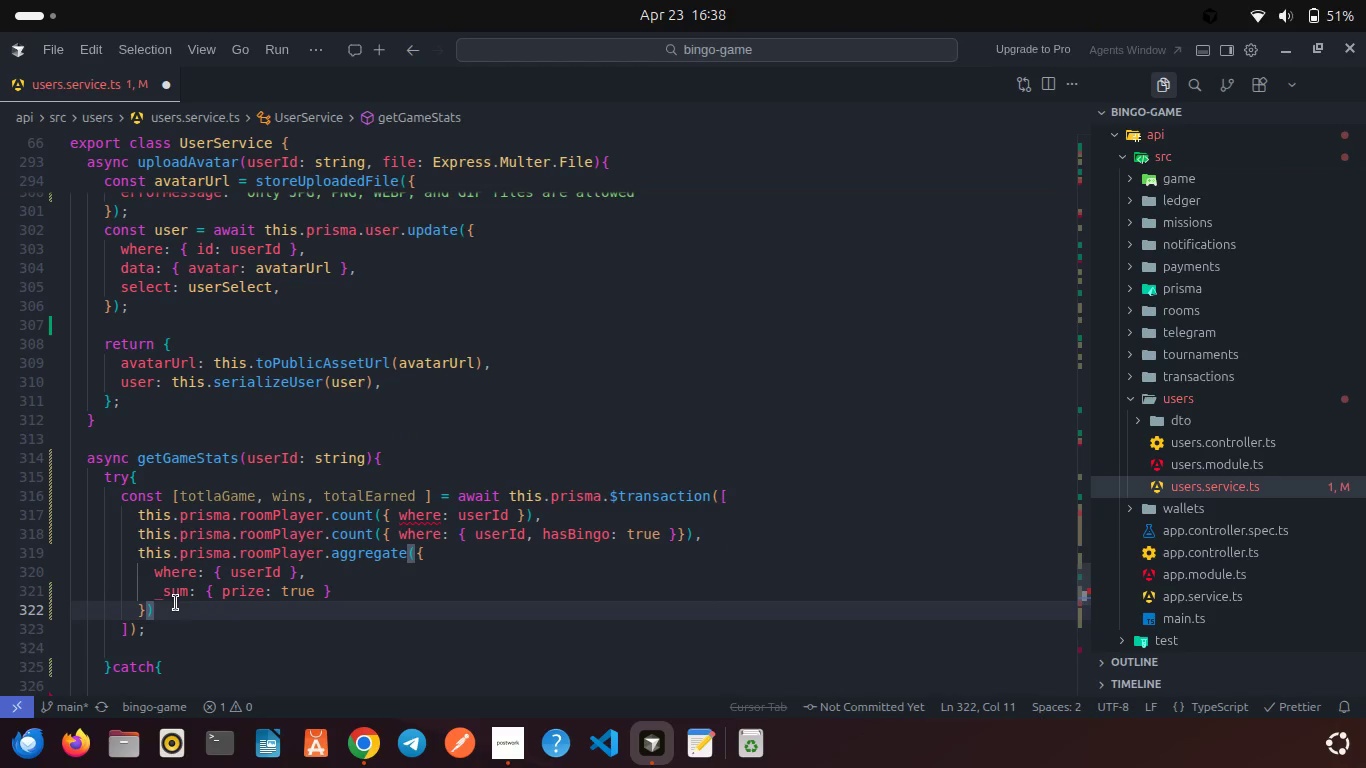 
key(Comma)
 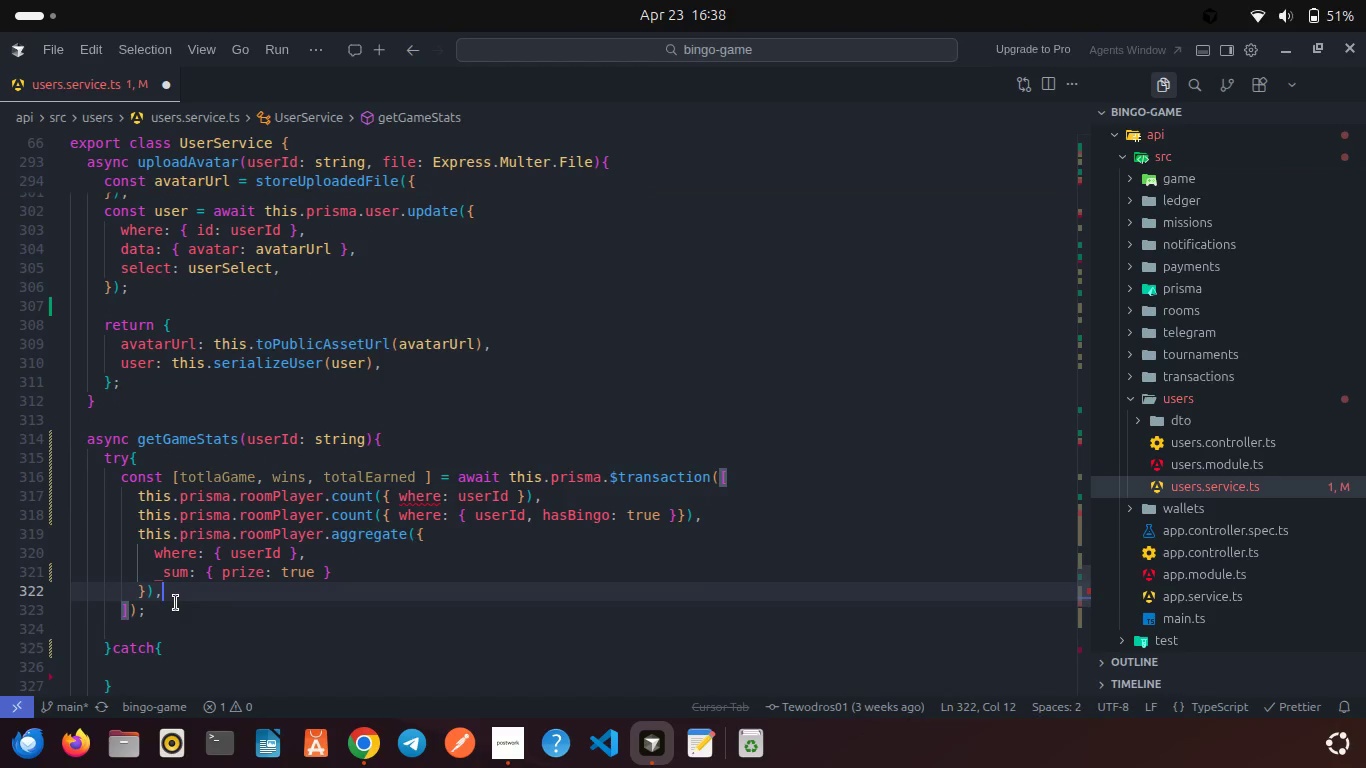 
key(Control+S)
 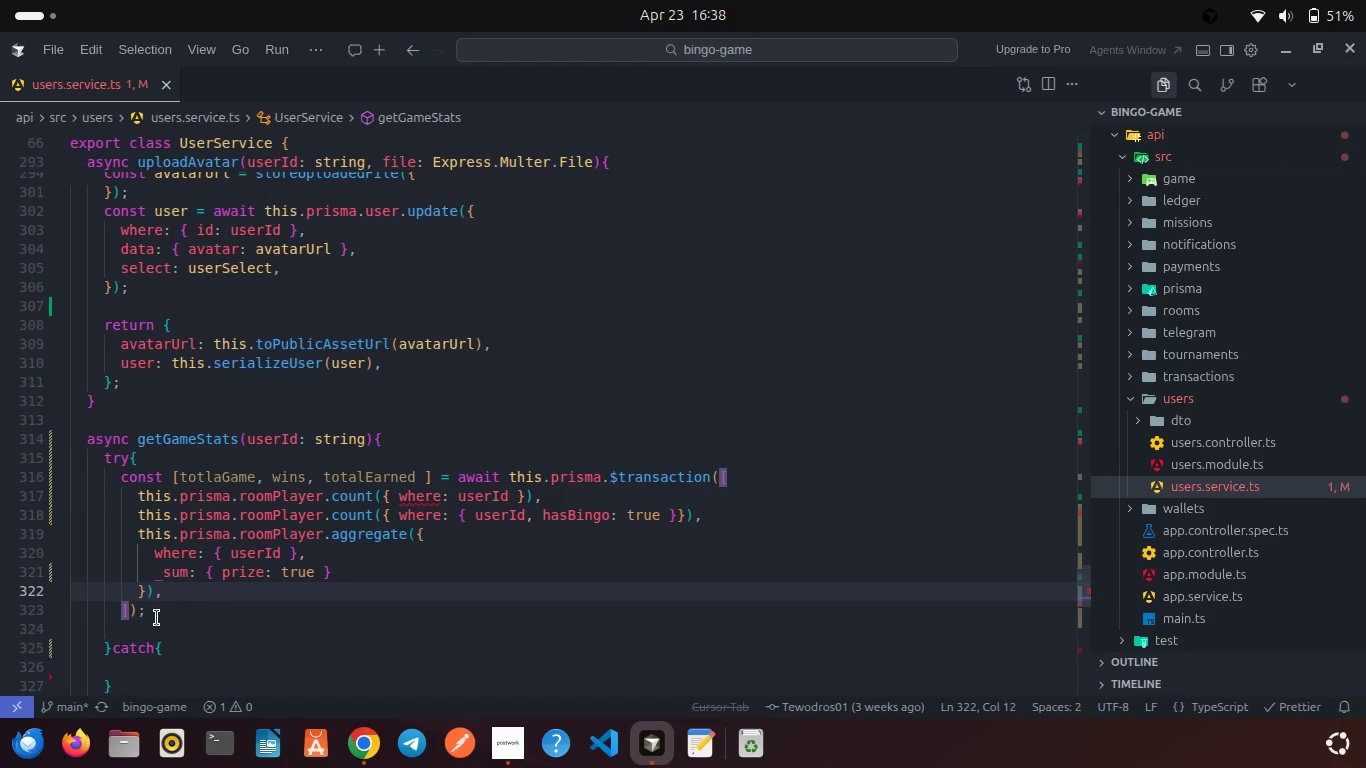 
left_click([138, 632])
 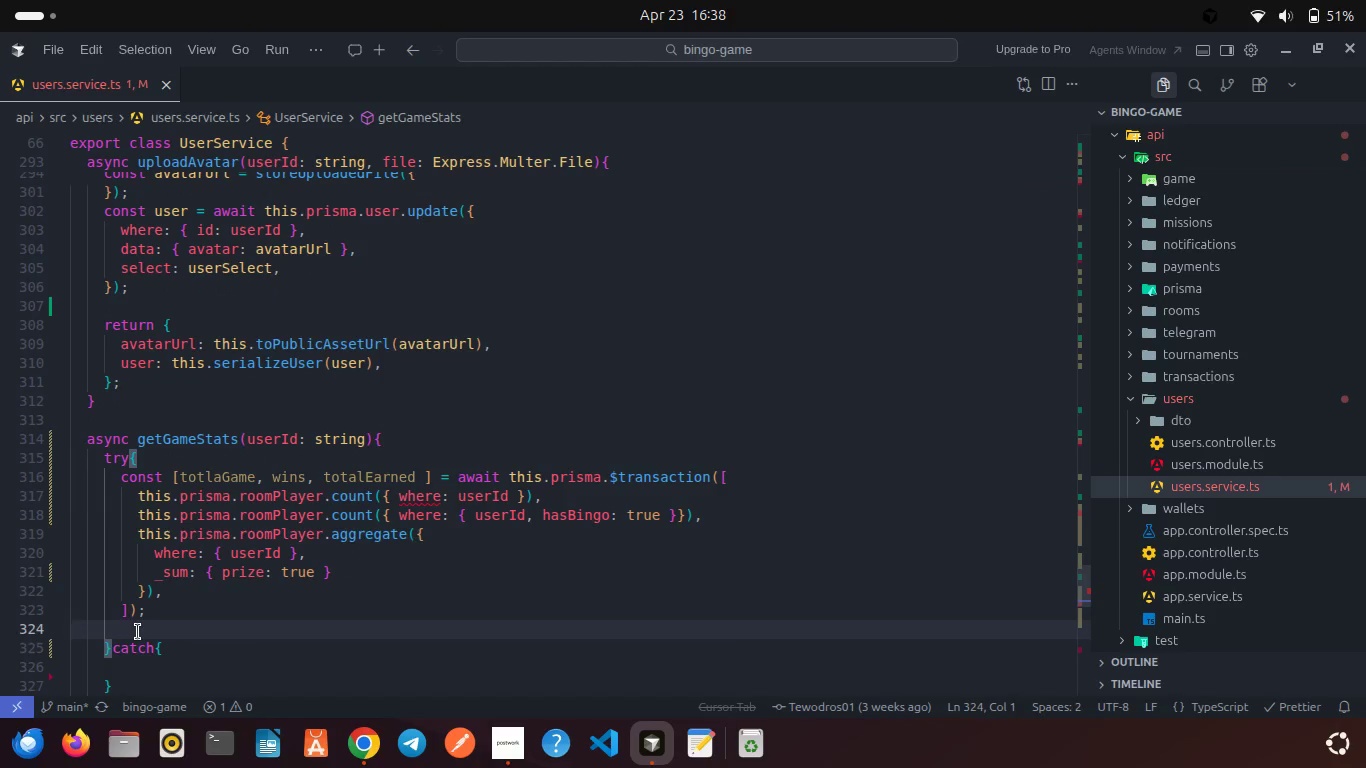 
key(Backspace)
 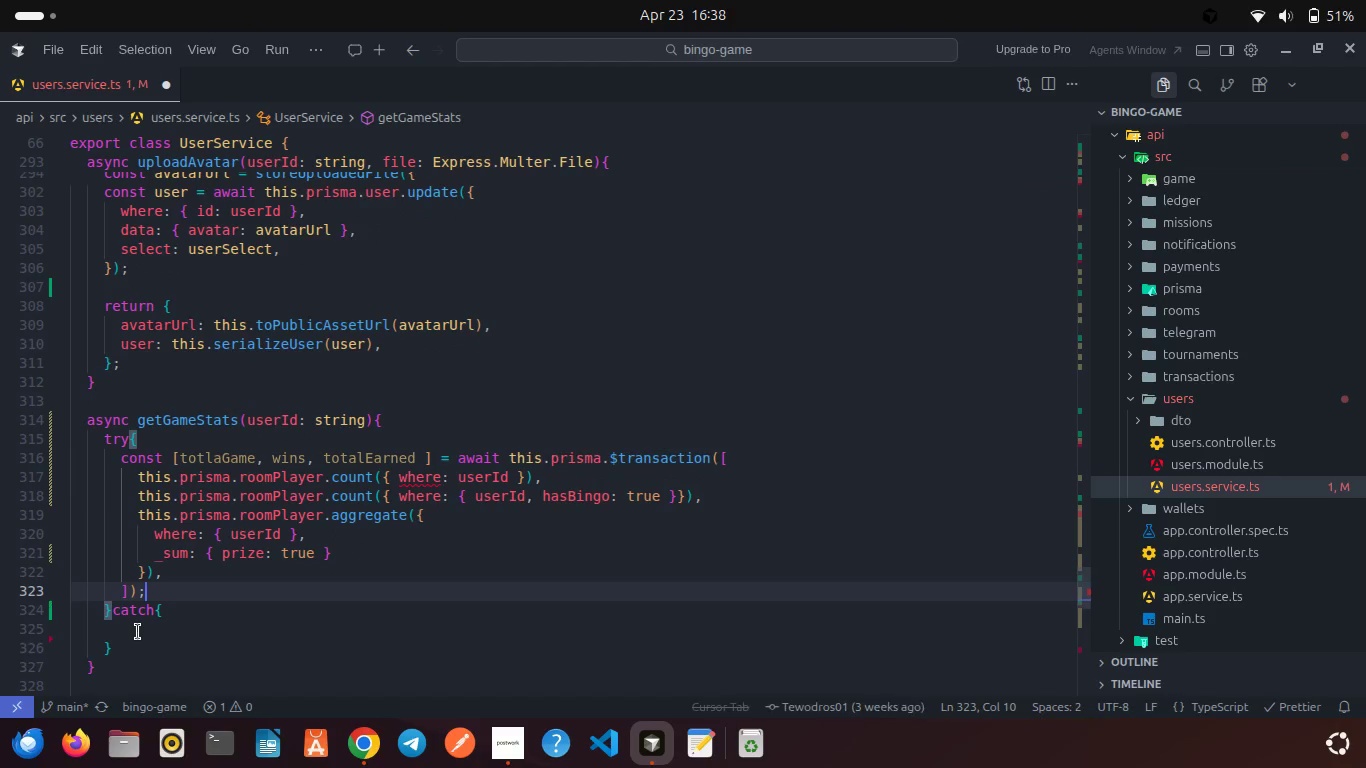 
key(Enter)
 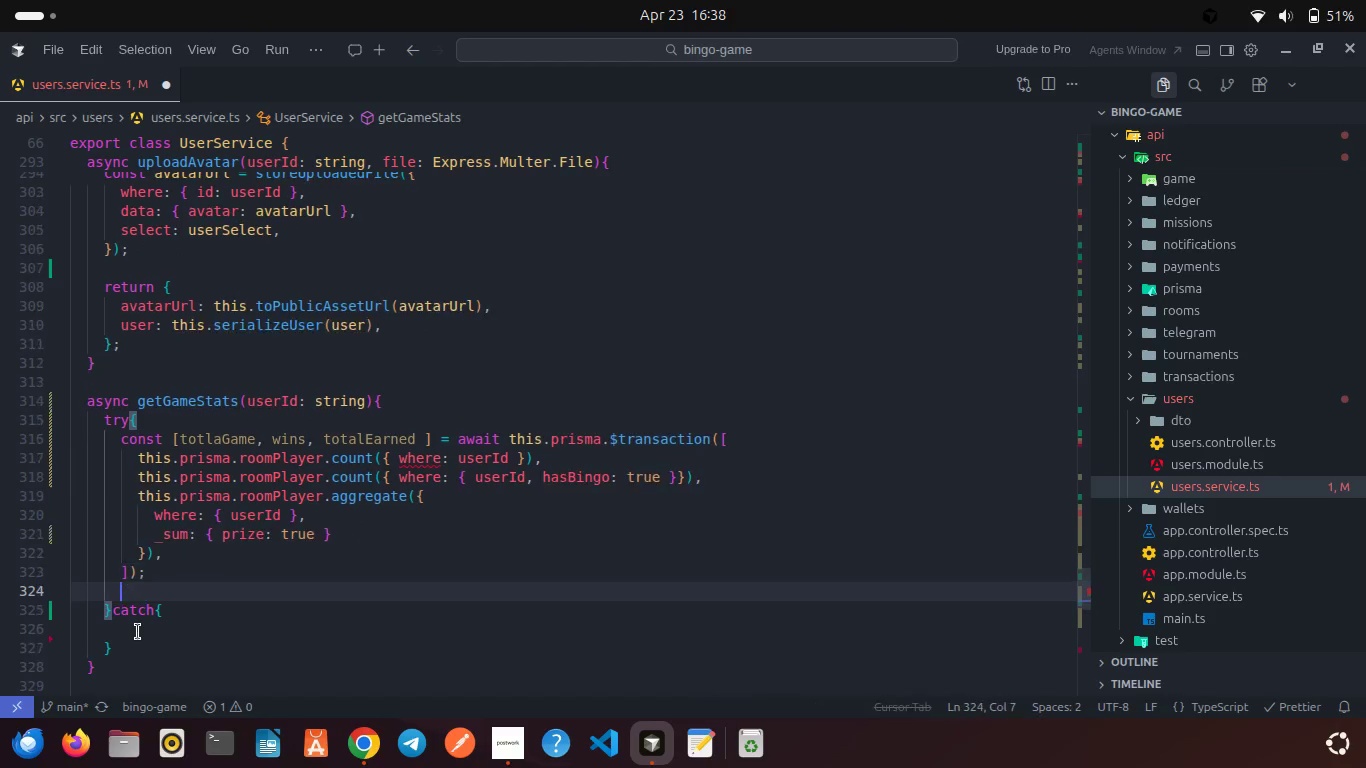 
key(Enter)
 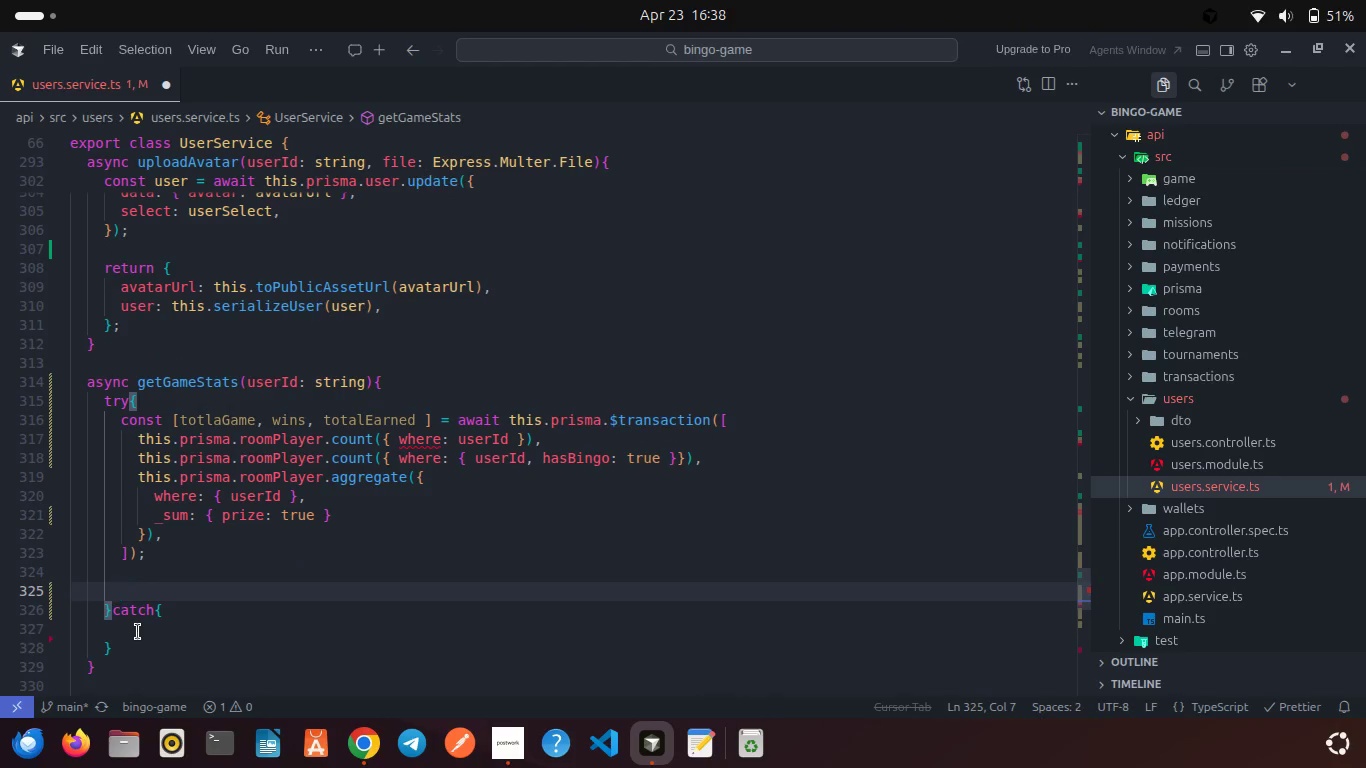 
type(const losses = totlaGames - wins;)
 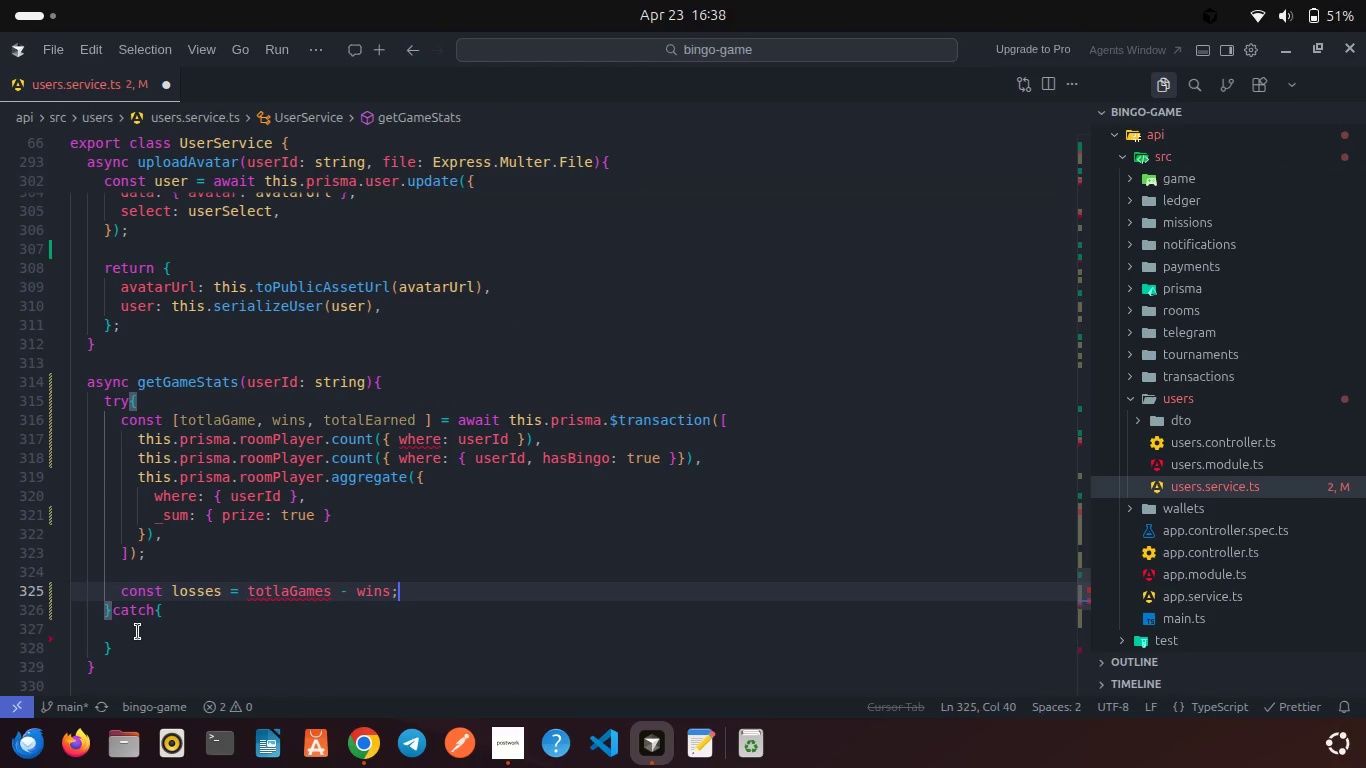 
double_click([345, 421])
 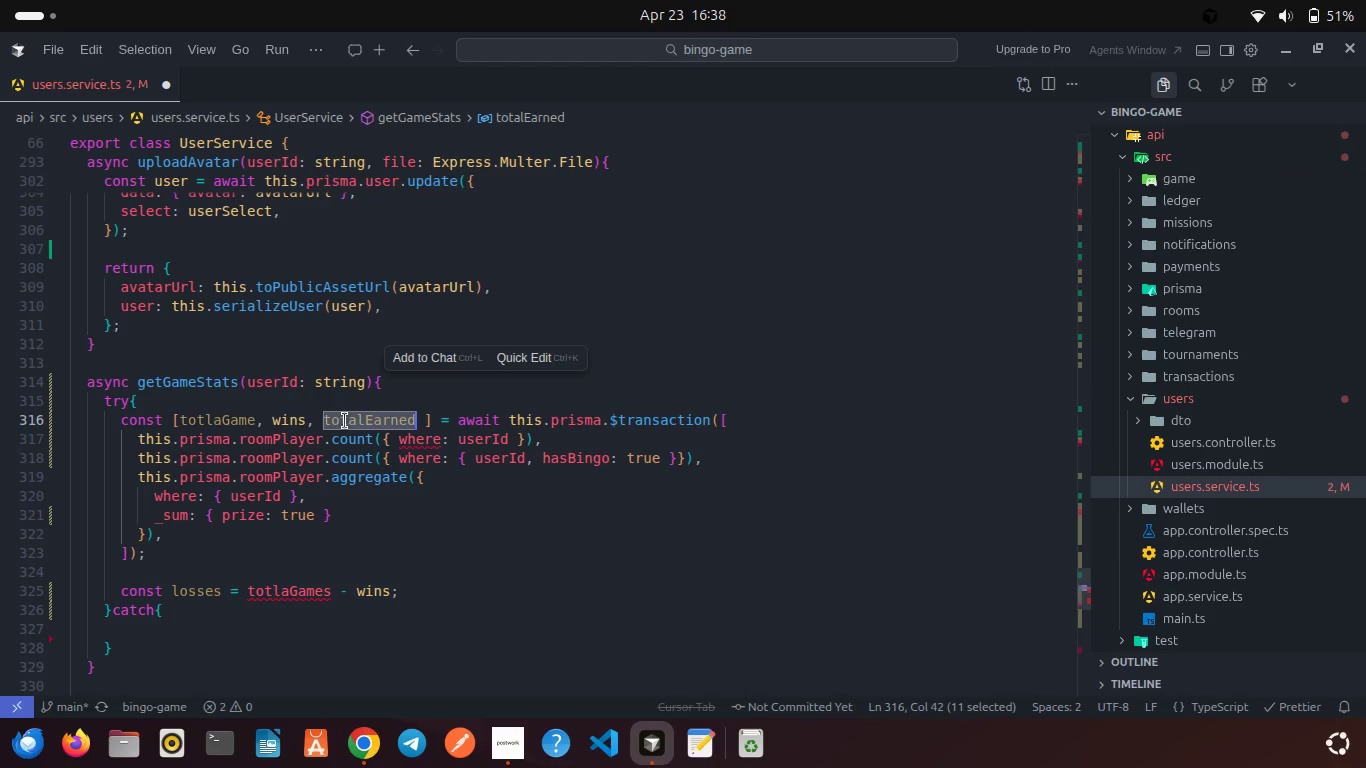 
hold_key(key=ControlLeft, duration=0.44)
 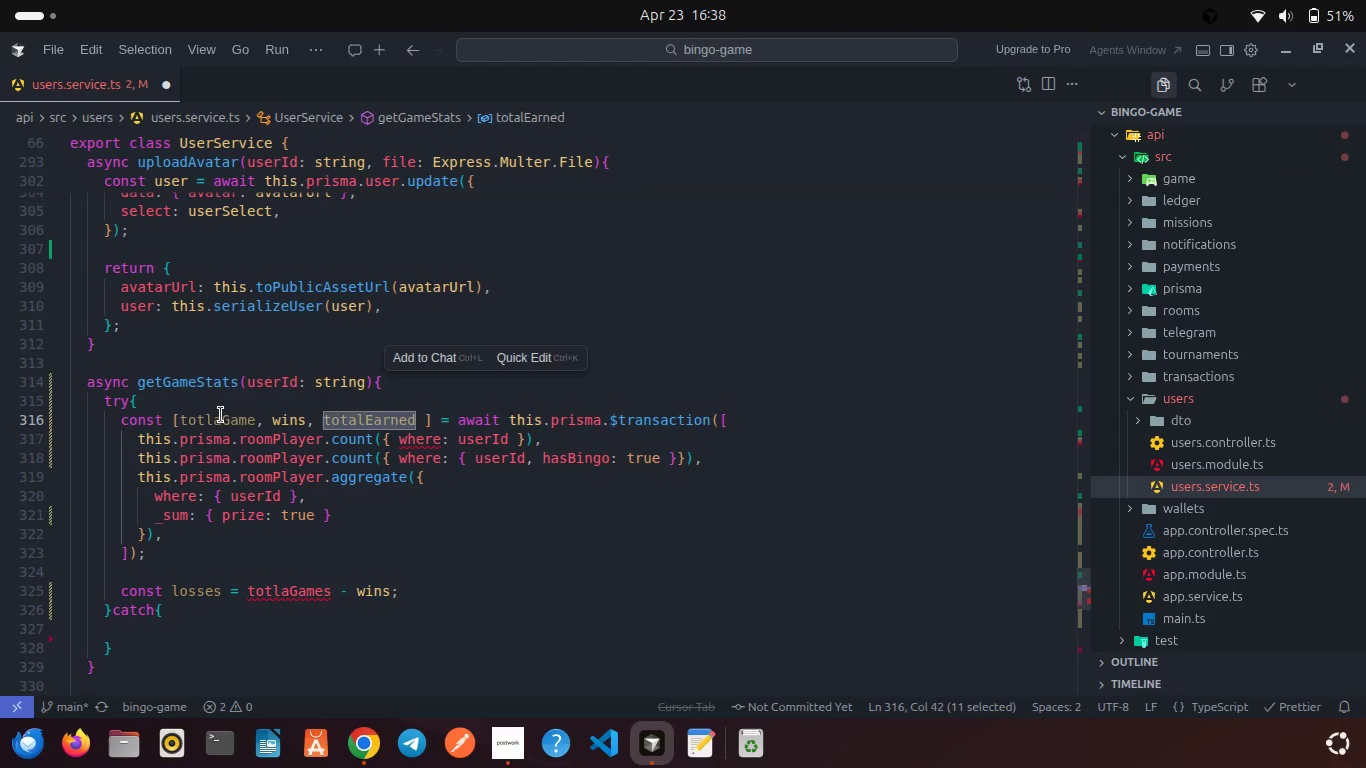 
double_click([221, 415])
 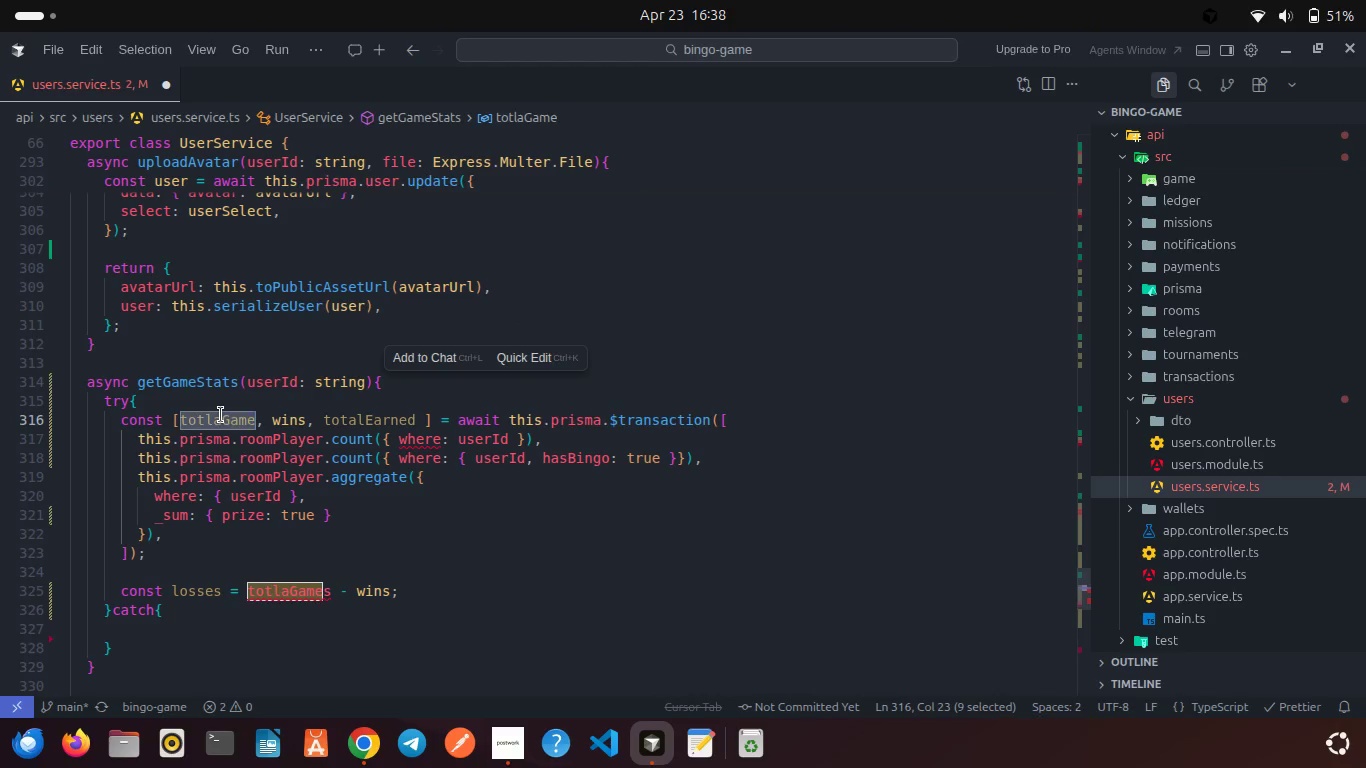 
type(totalGames)
 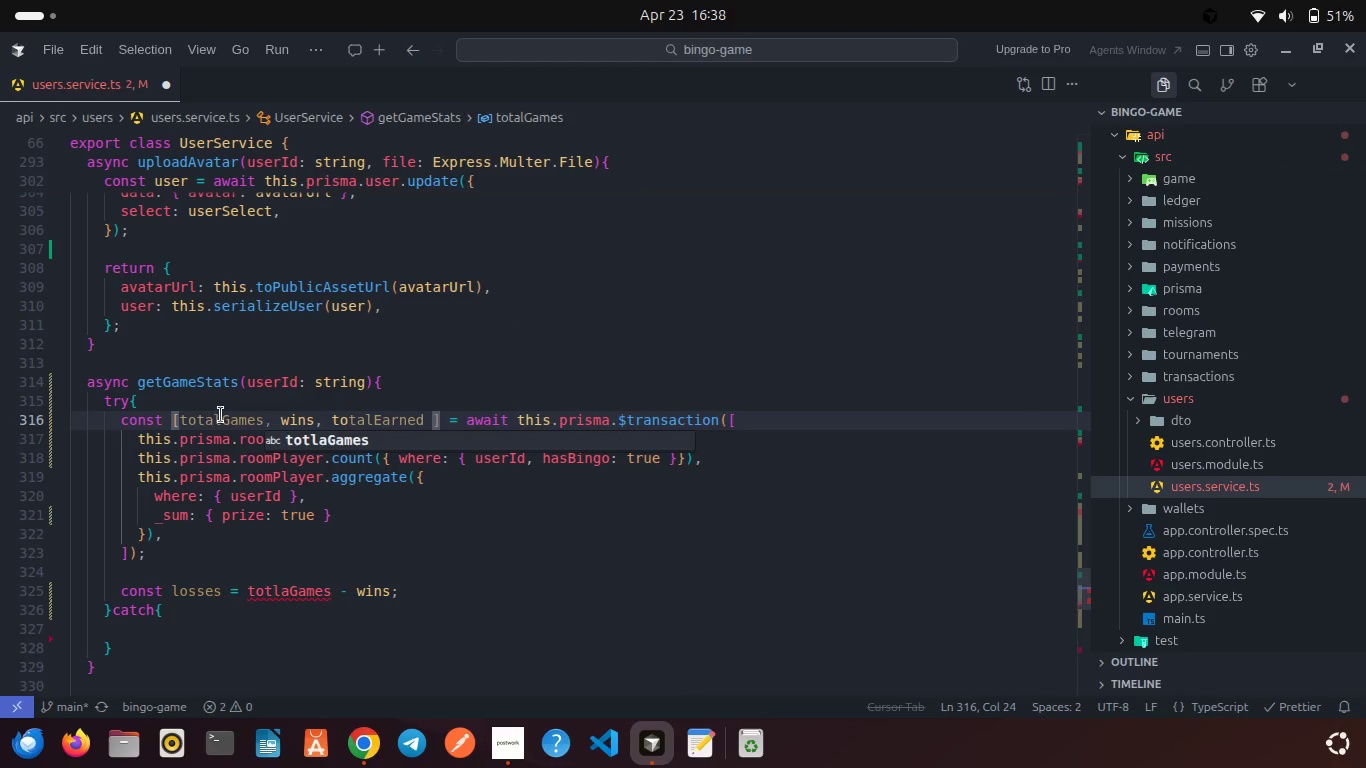 
double_click([208, 419])
 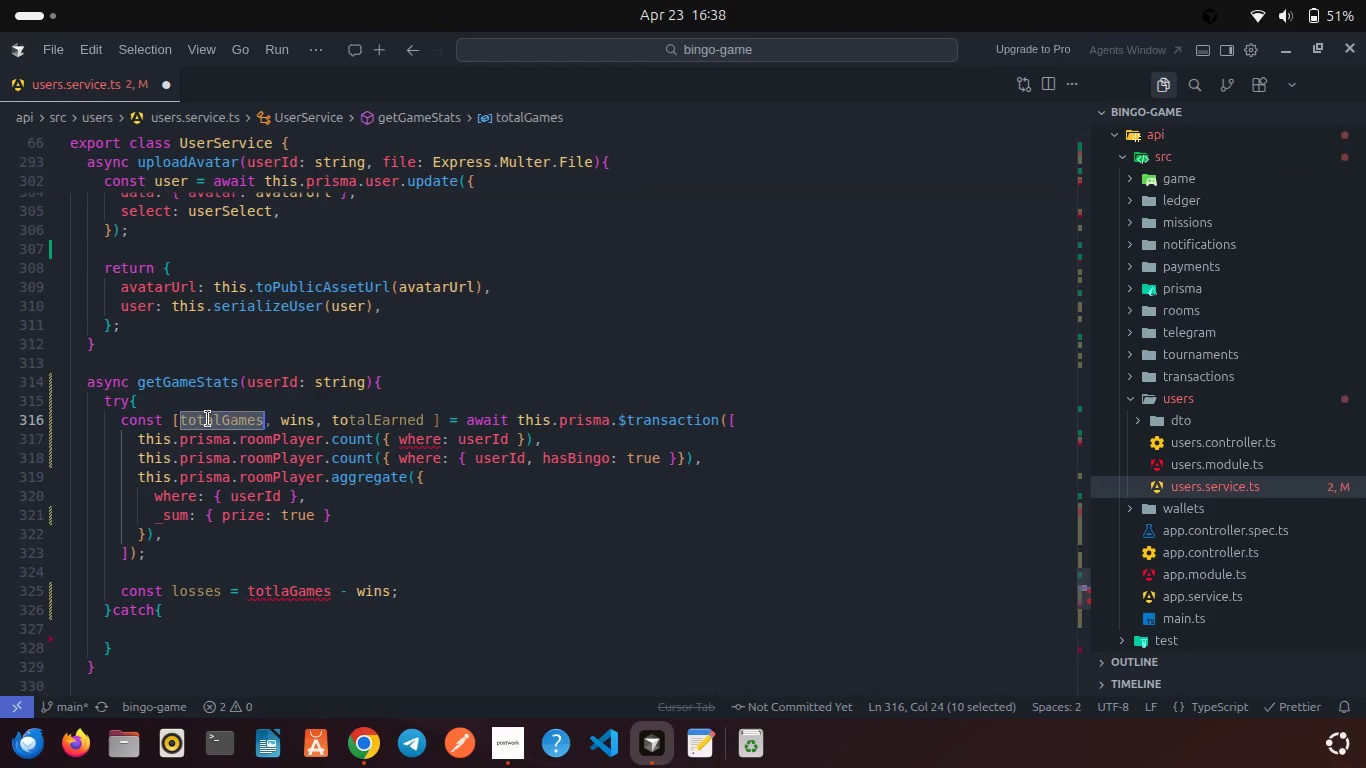 
key(Control+C)
 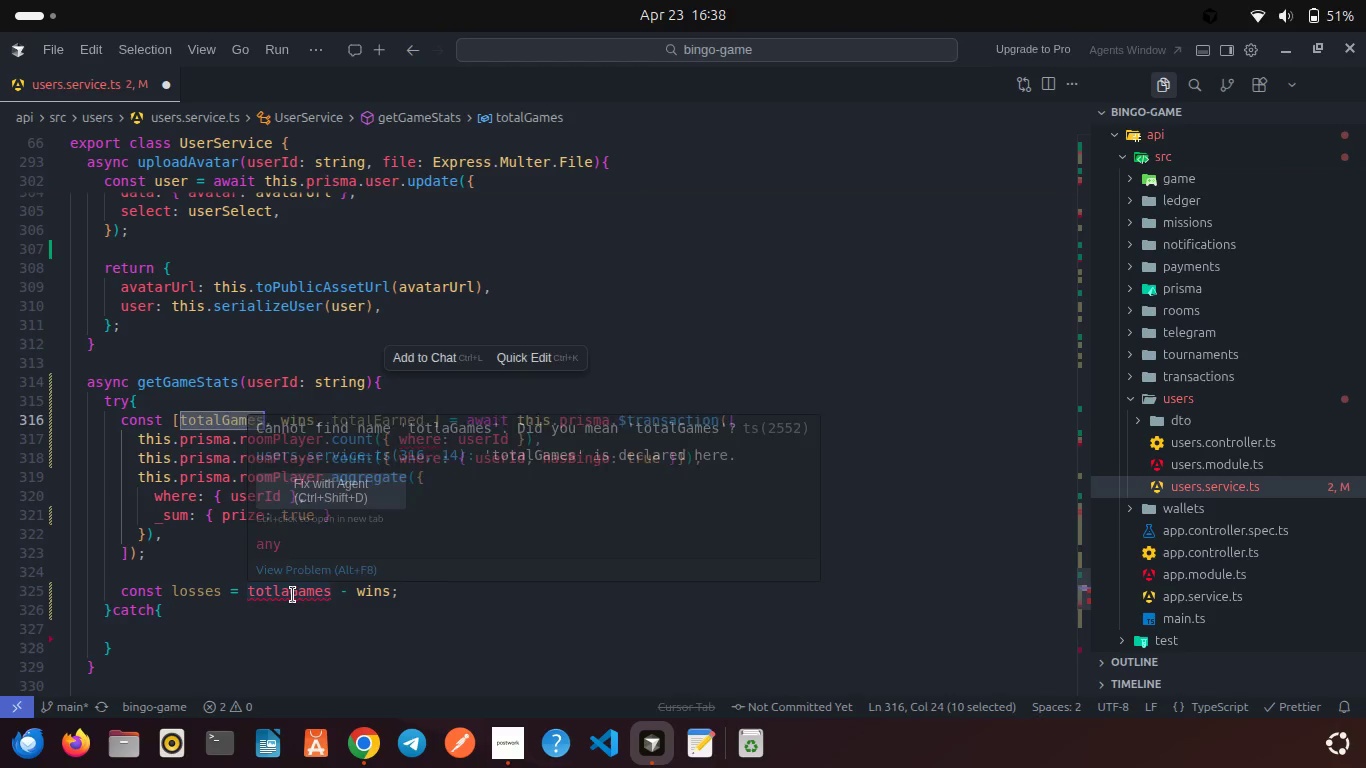 
double_click([293, 595])
 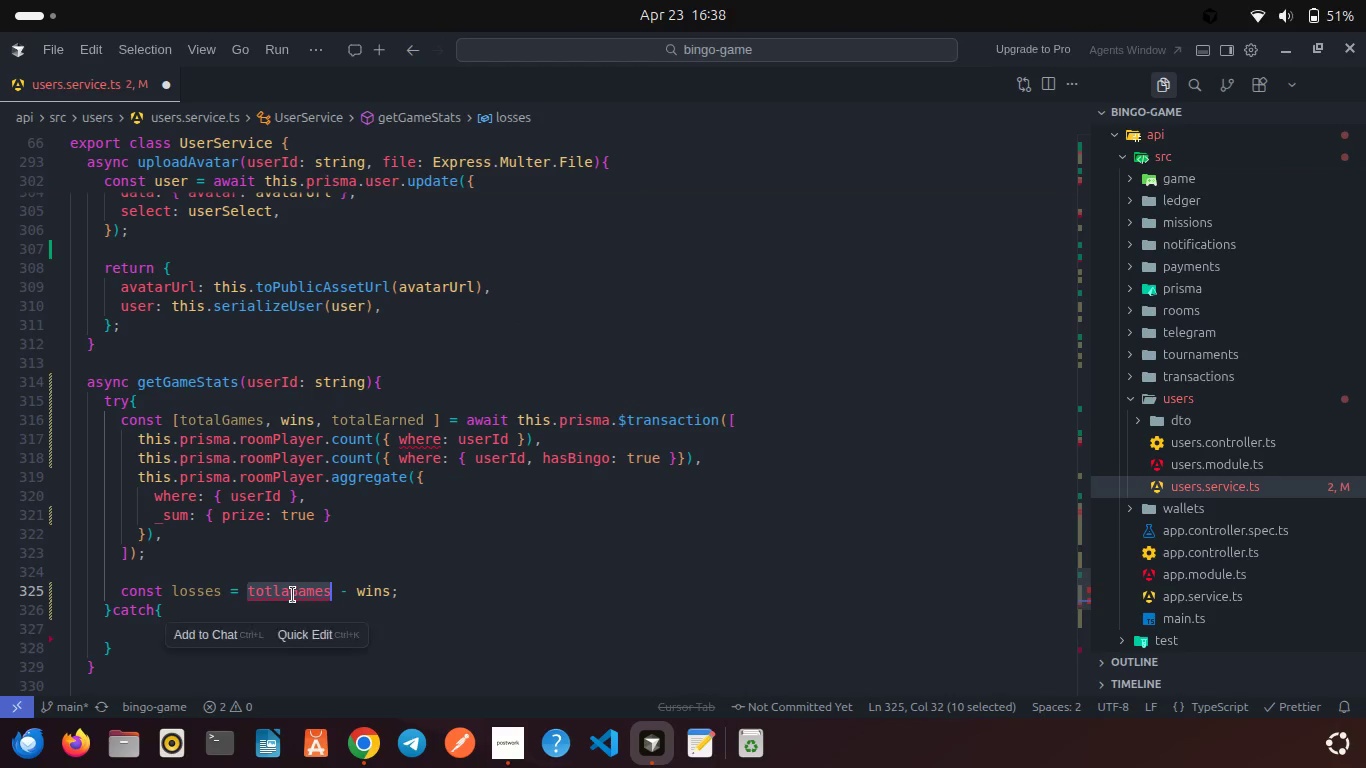 
key(Control+ControlLeft)
 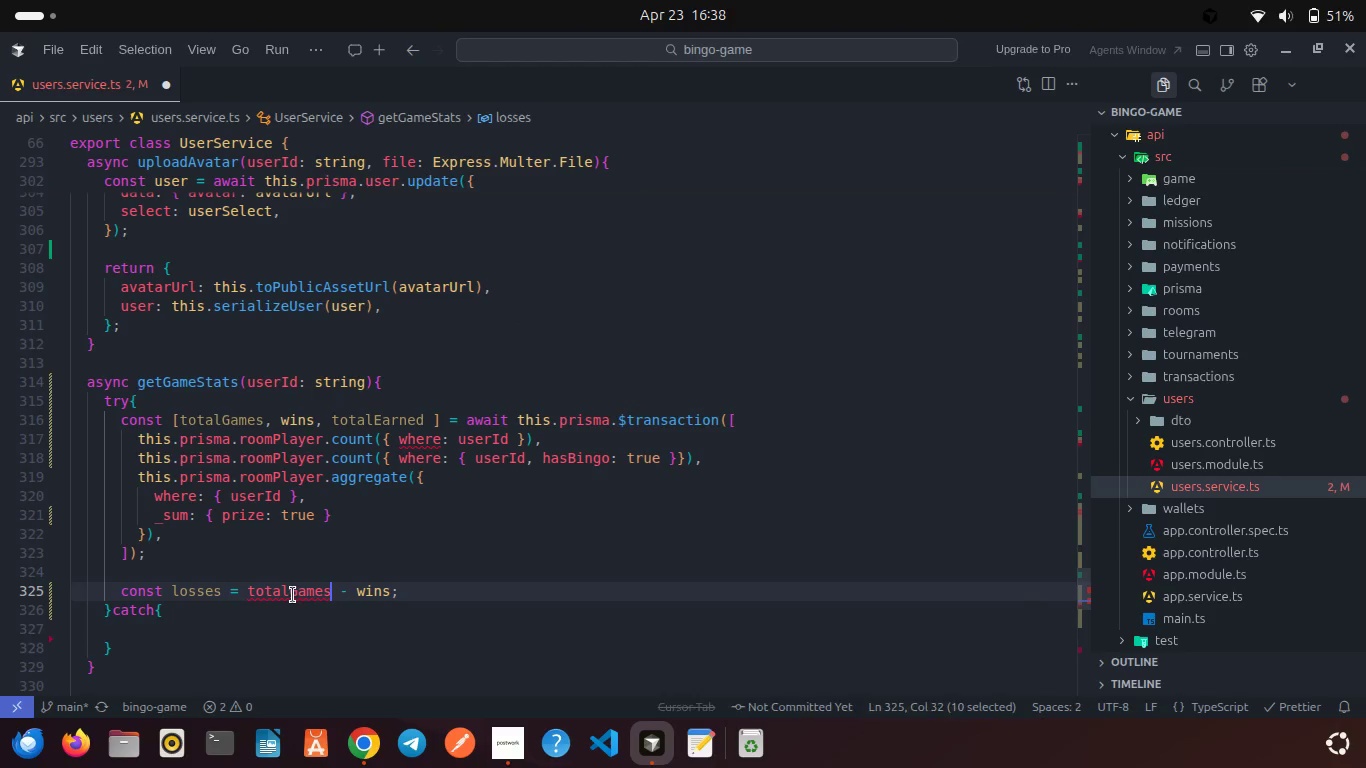 
key(Control+V)
 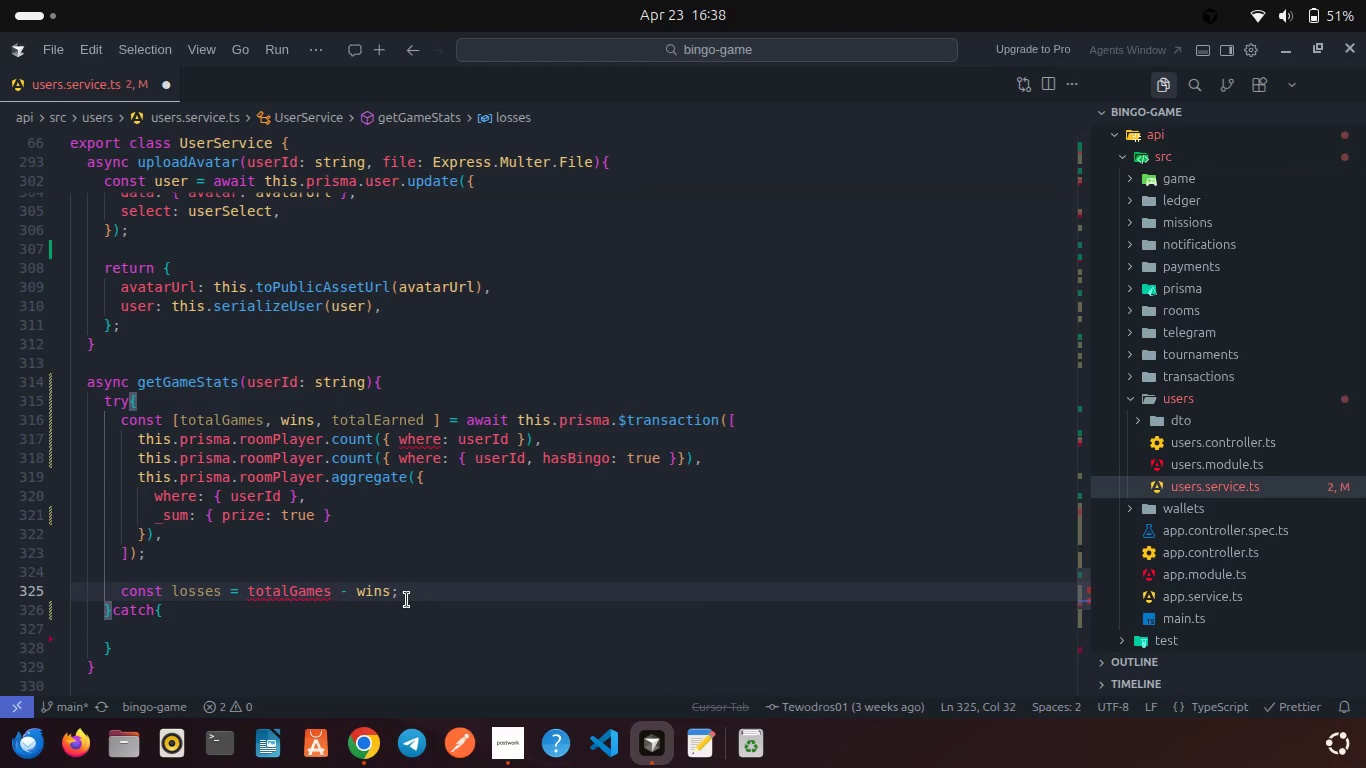 
left_click([407, 600])
 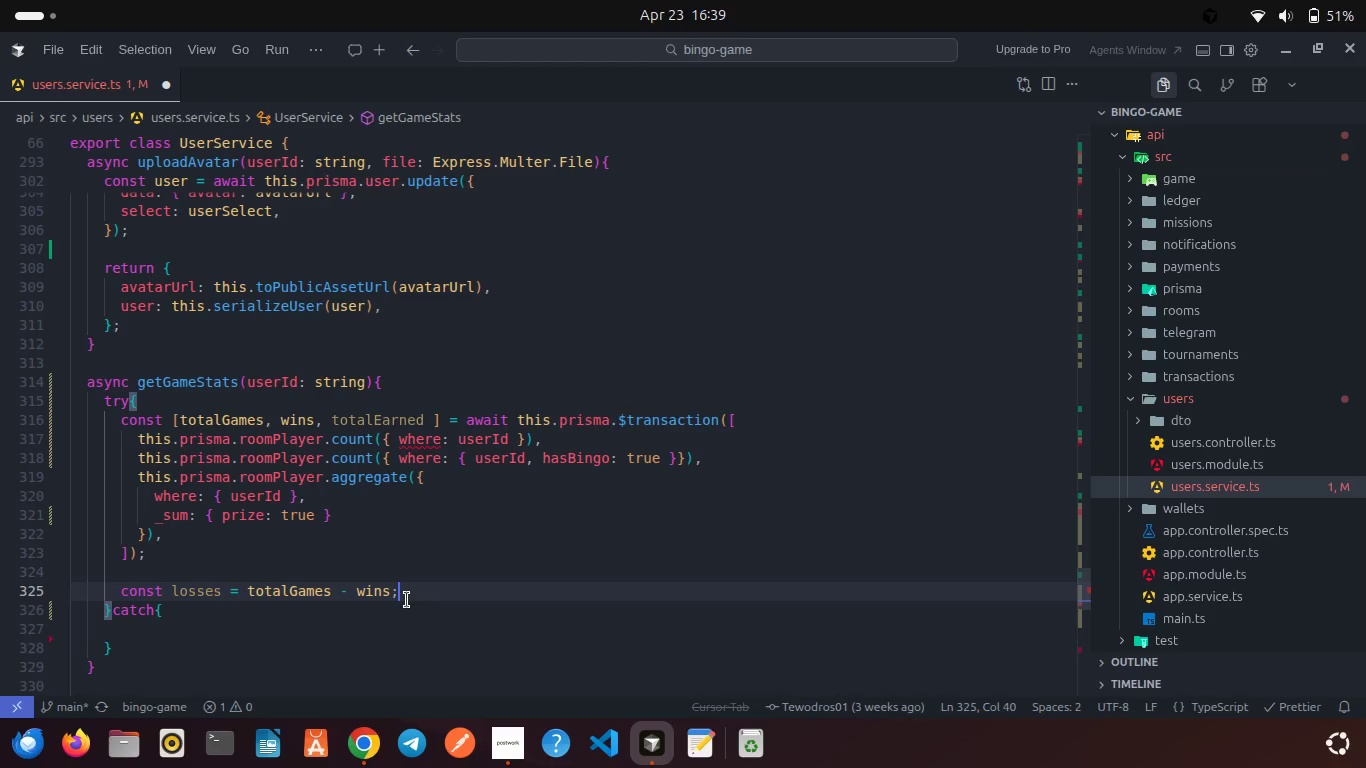 
key(Enter)
 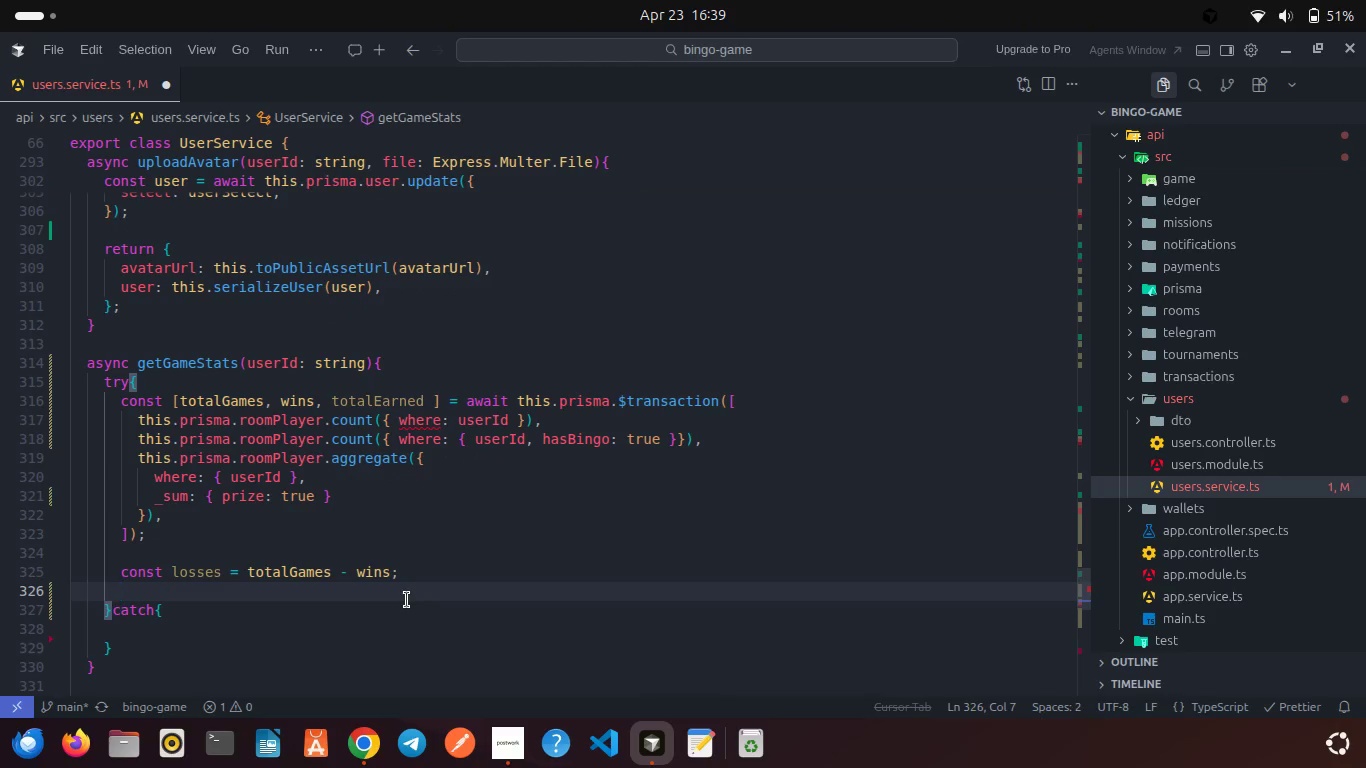 
type(const winRate = to)
 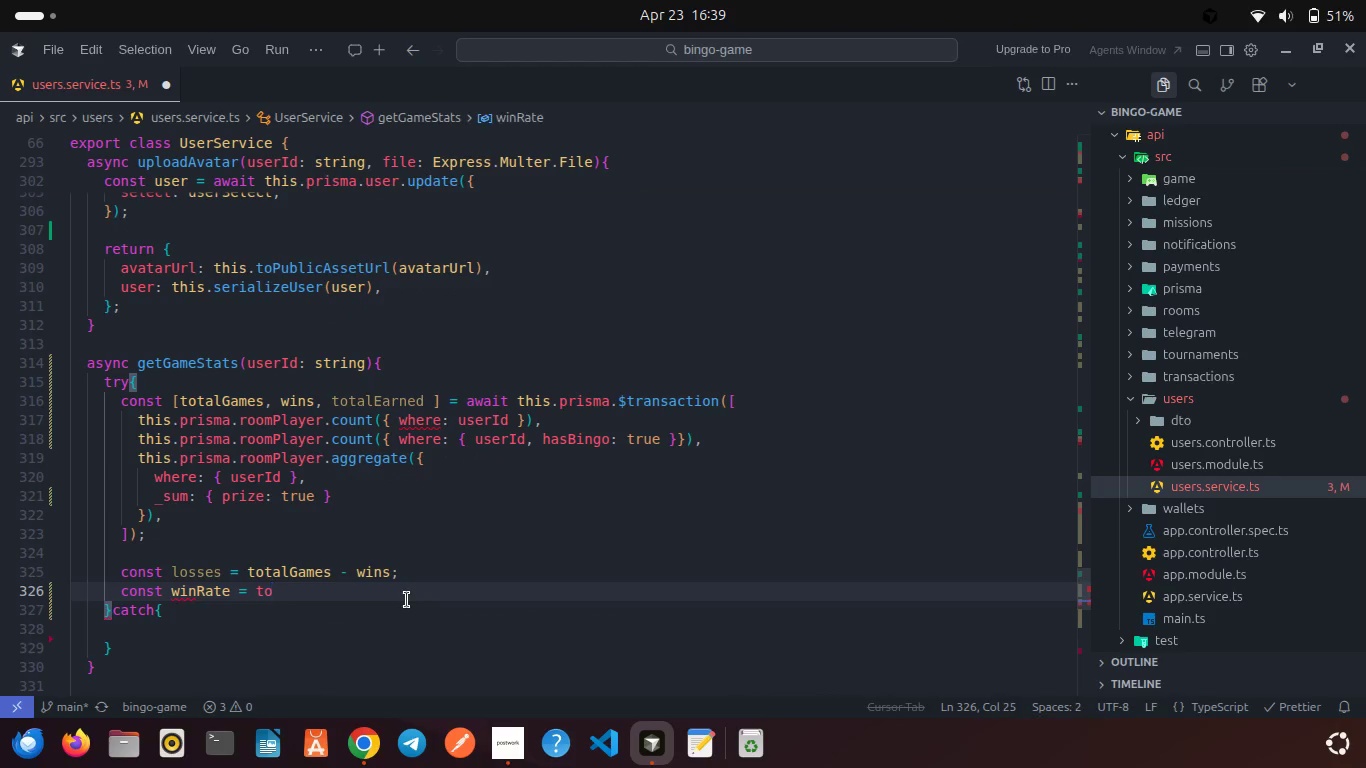 
key(ArrowDown)
 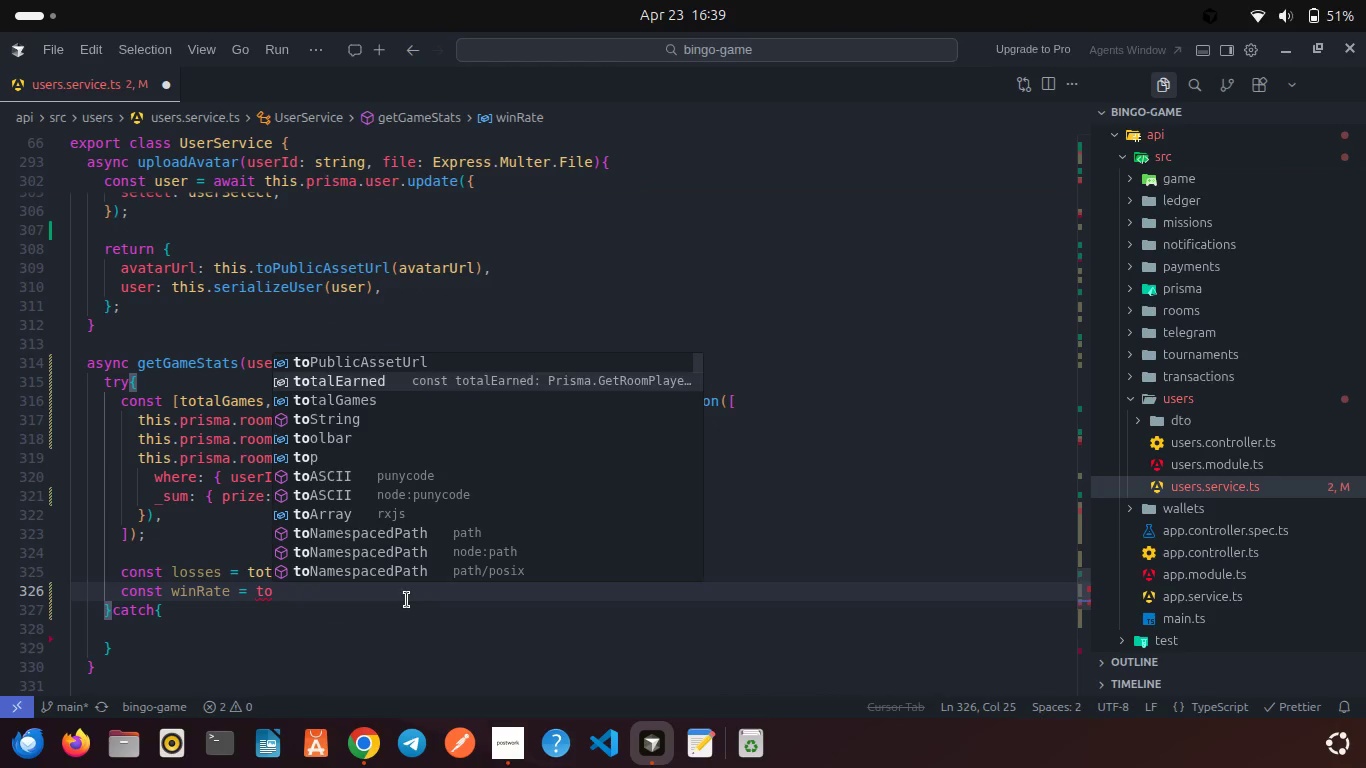 
key(ArrowDown)
 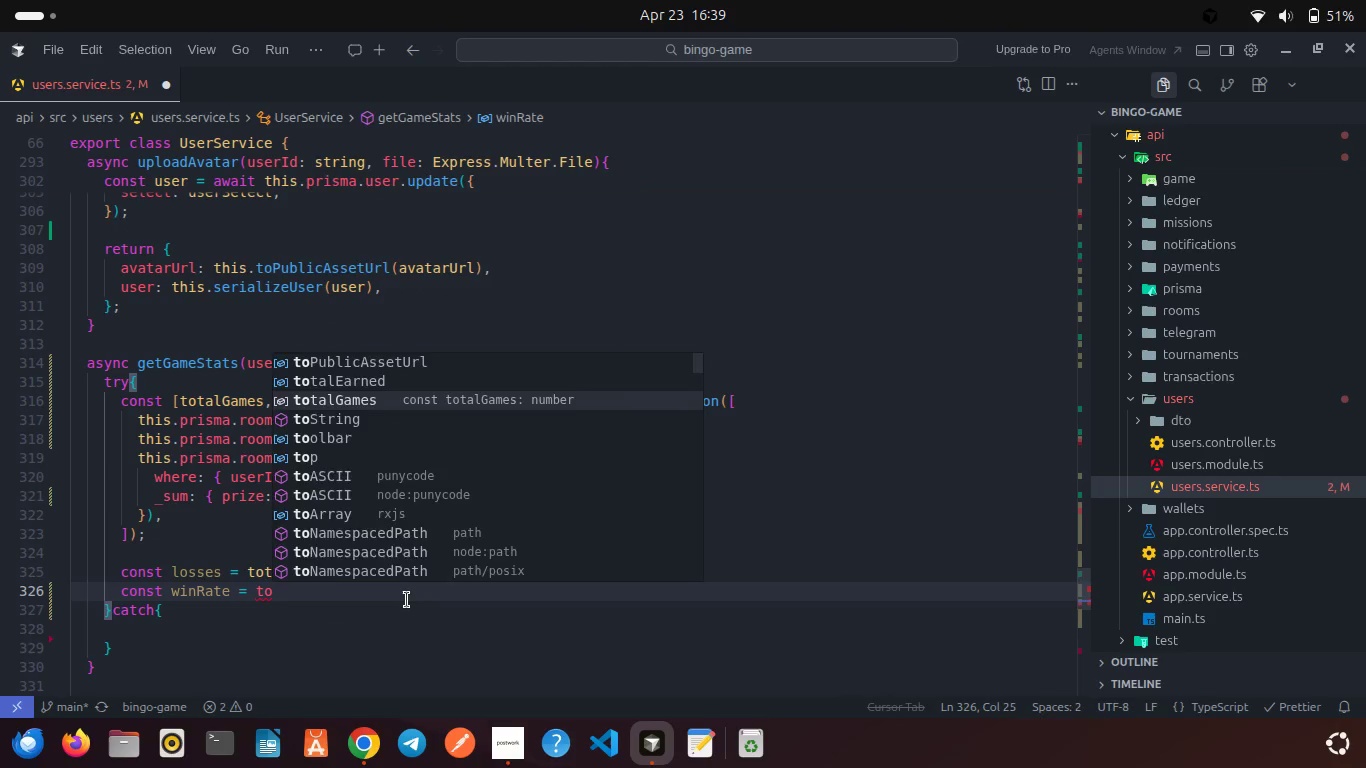 
key(Enter)
 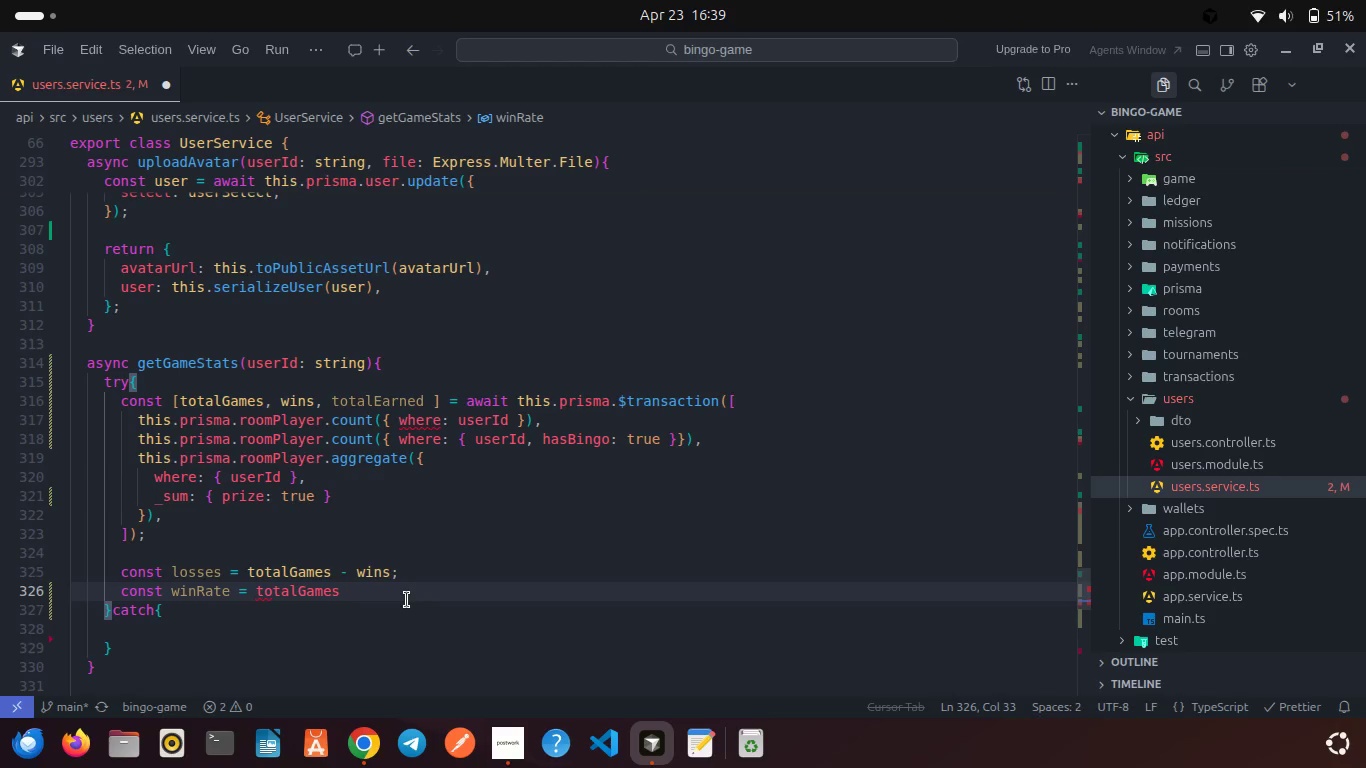 
type( > 0 ? Mat)
 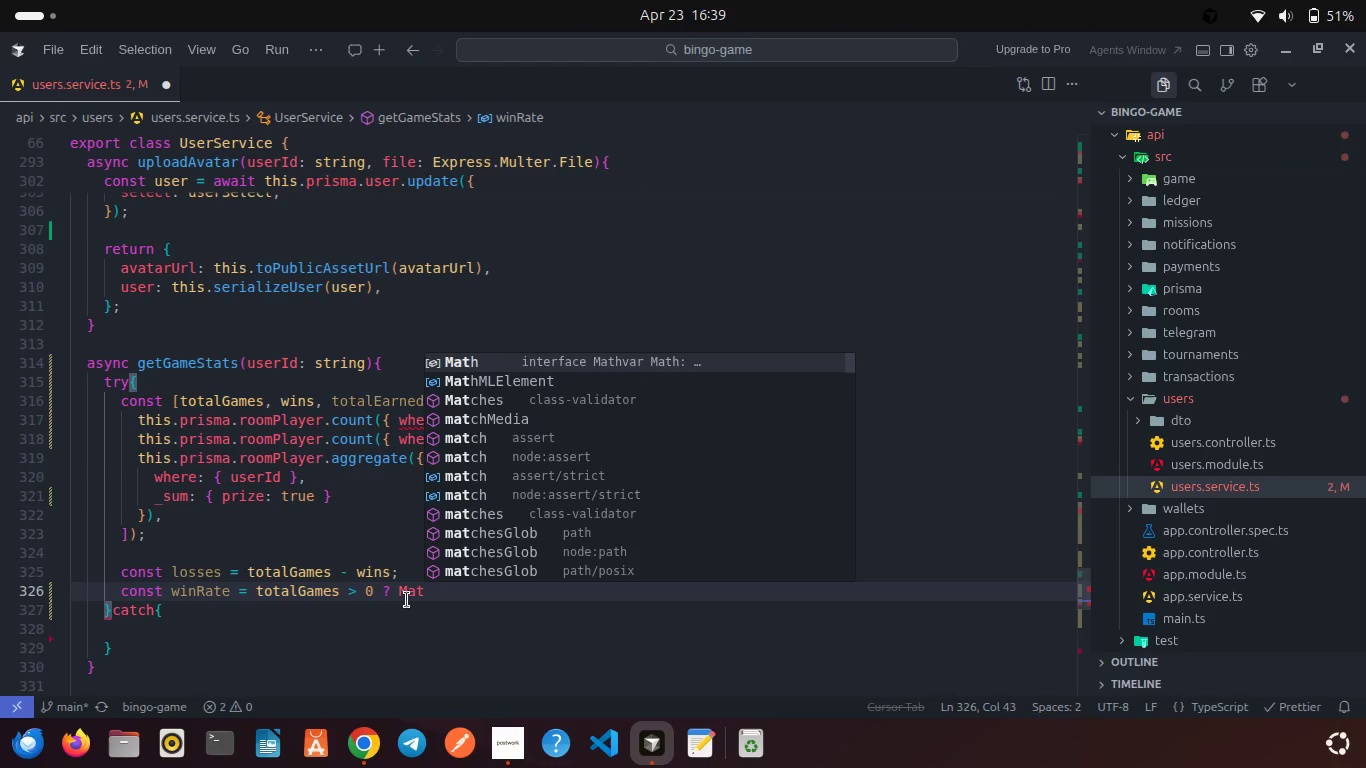 
key(Enter)
 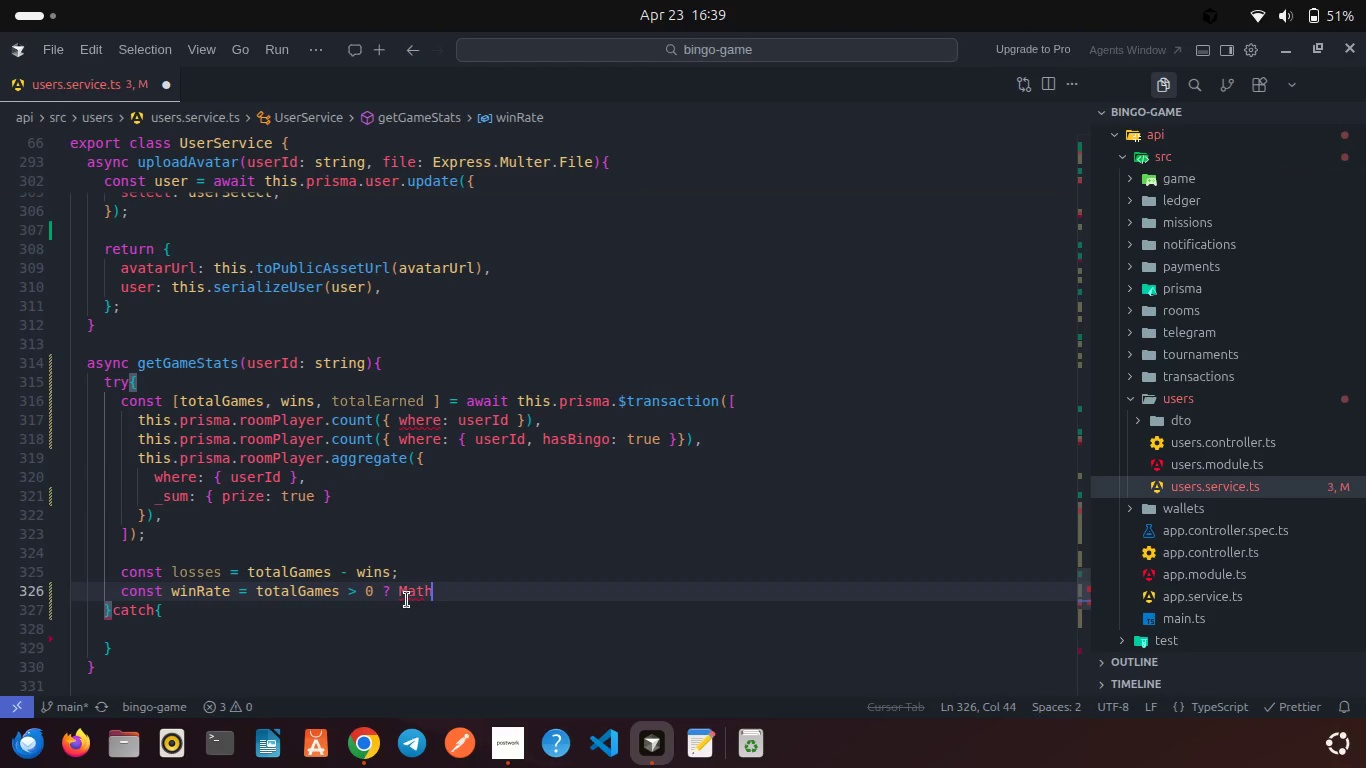 
type(.ro)
 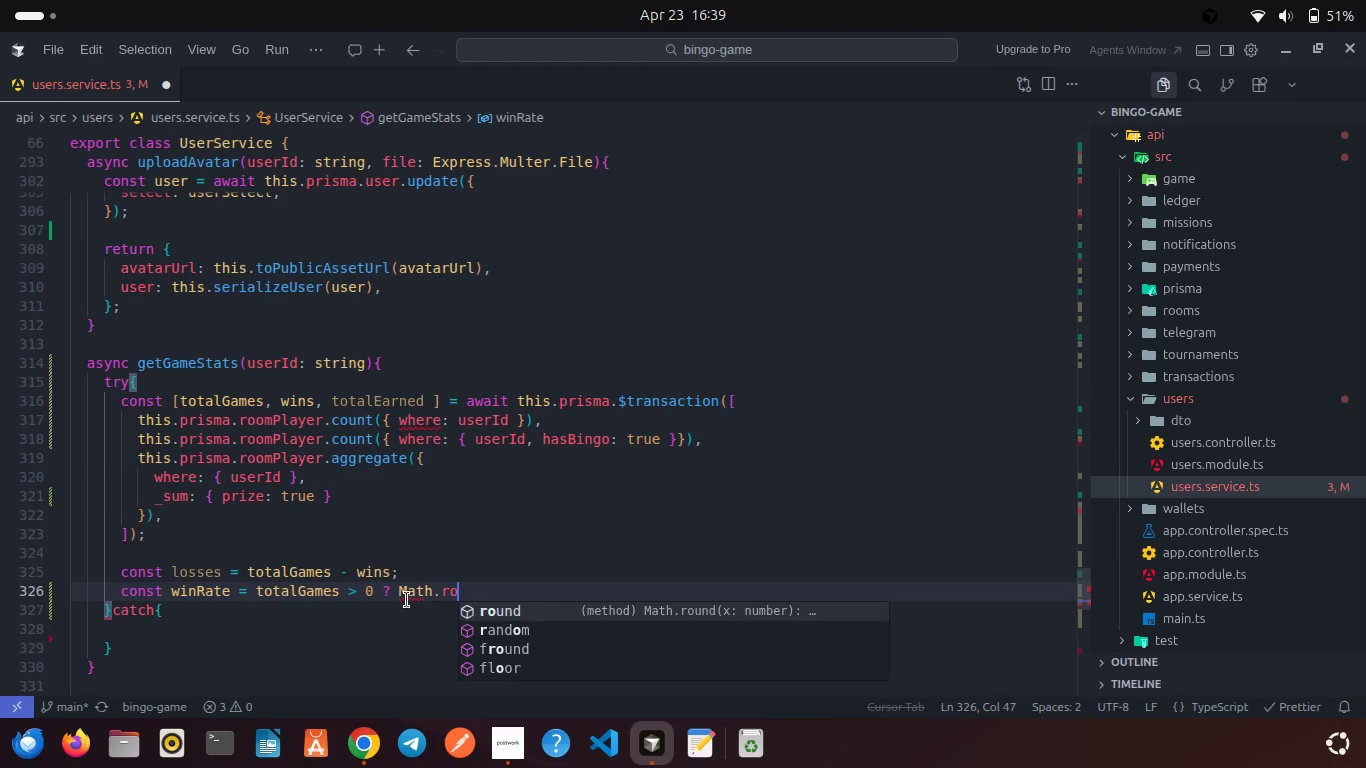 
key(Enter)
 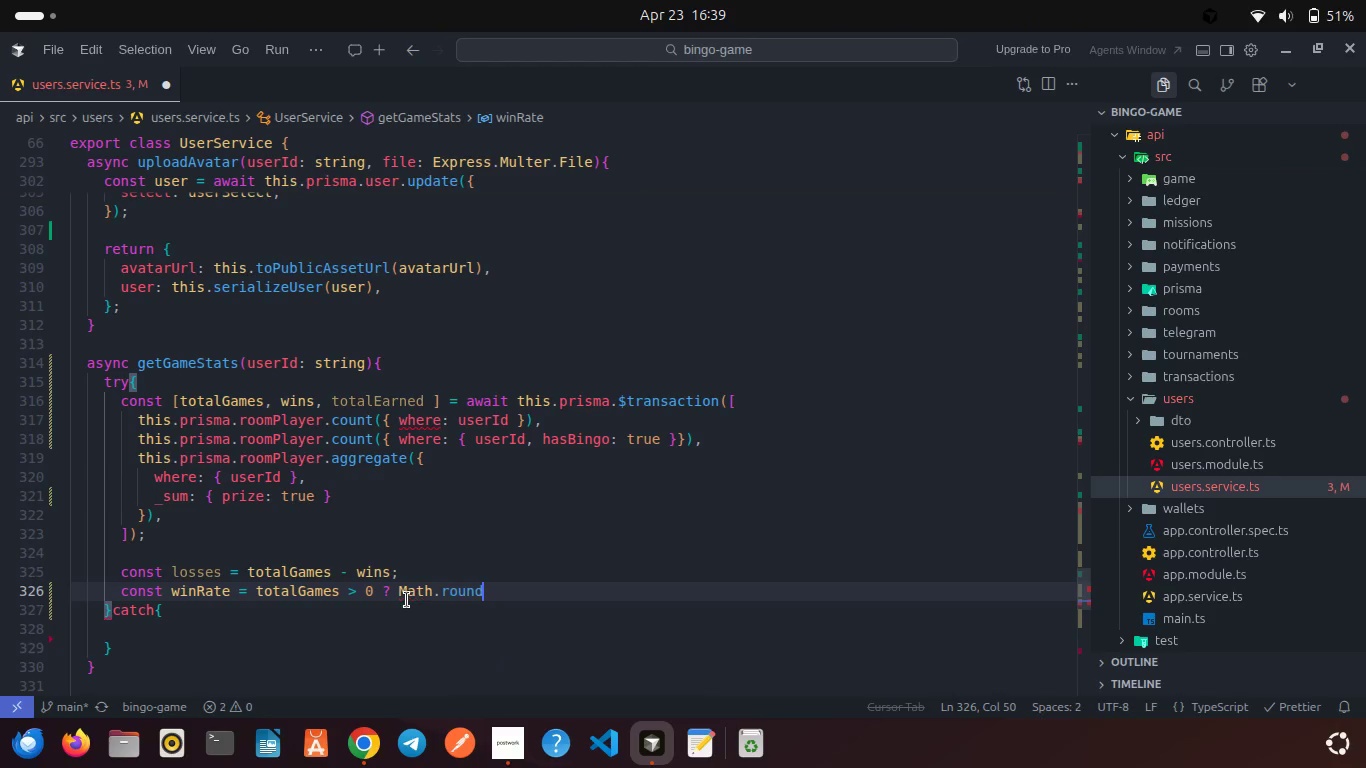 
type((win)
 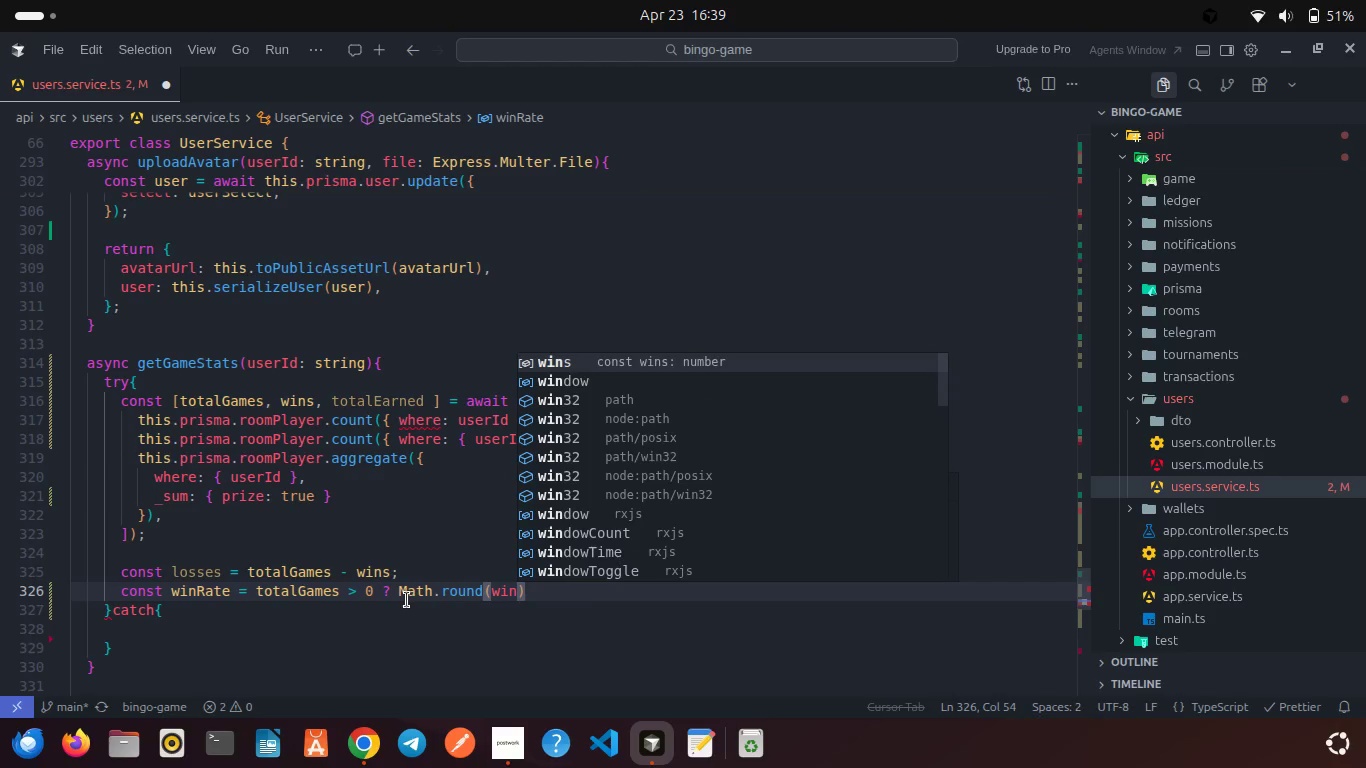 
key(Enter)
 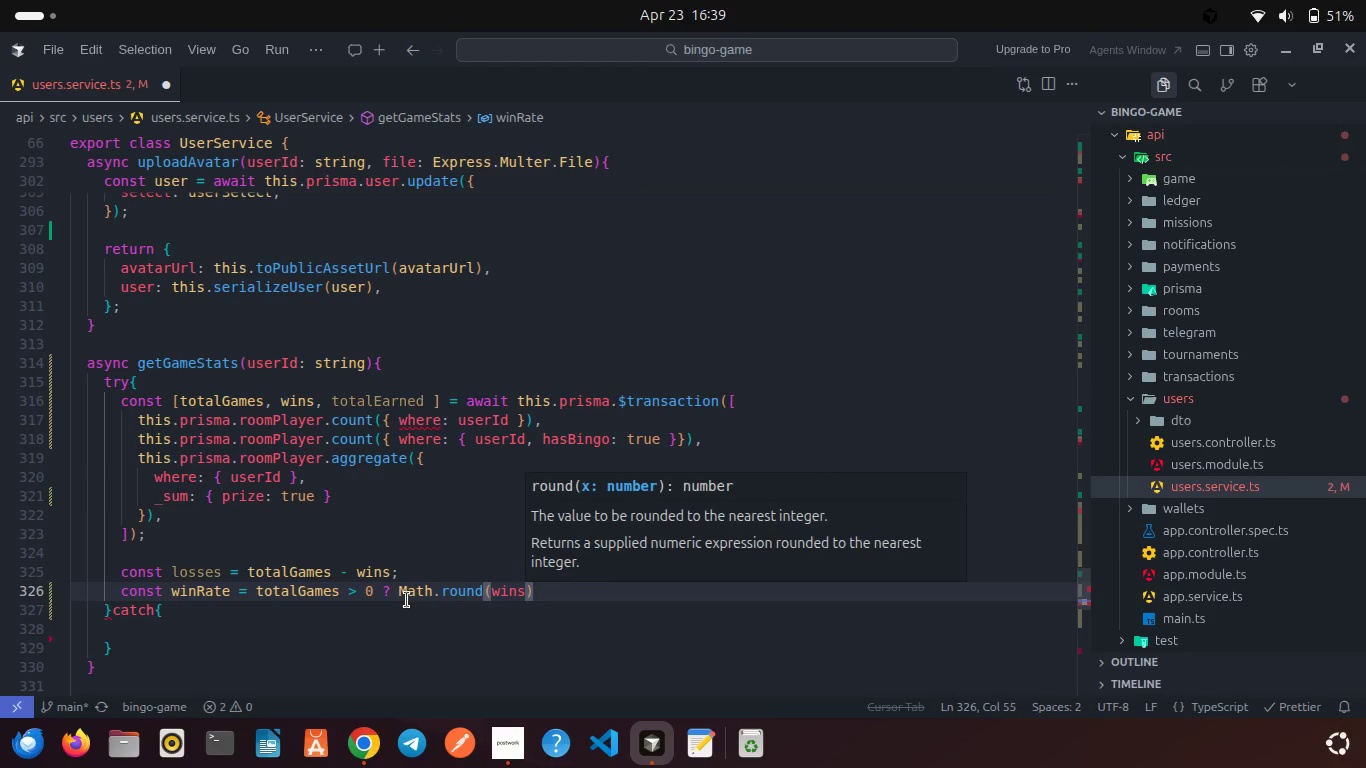 
type(/ totl)
 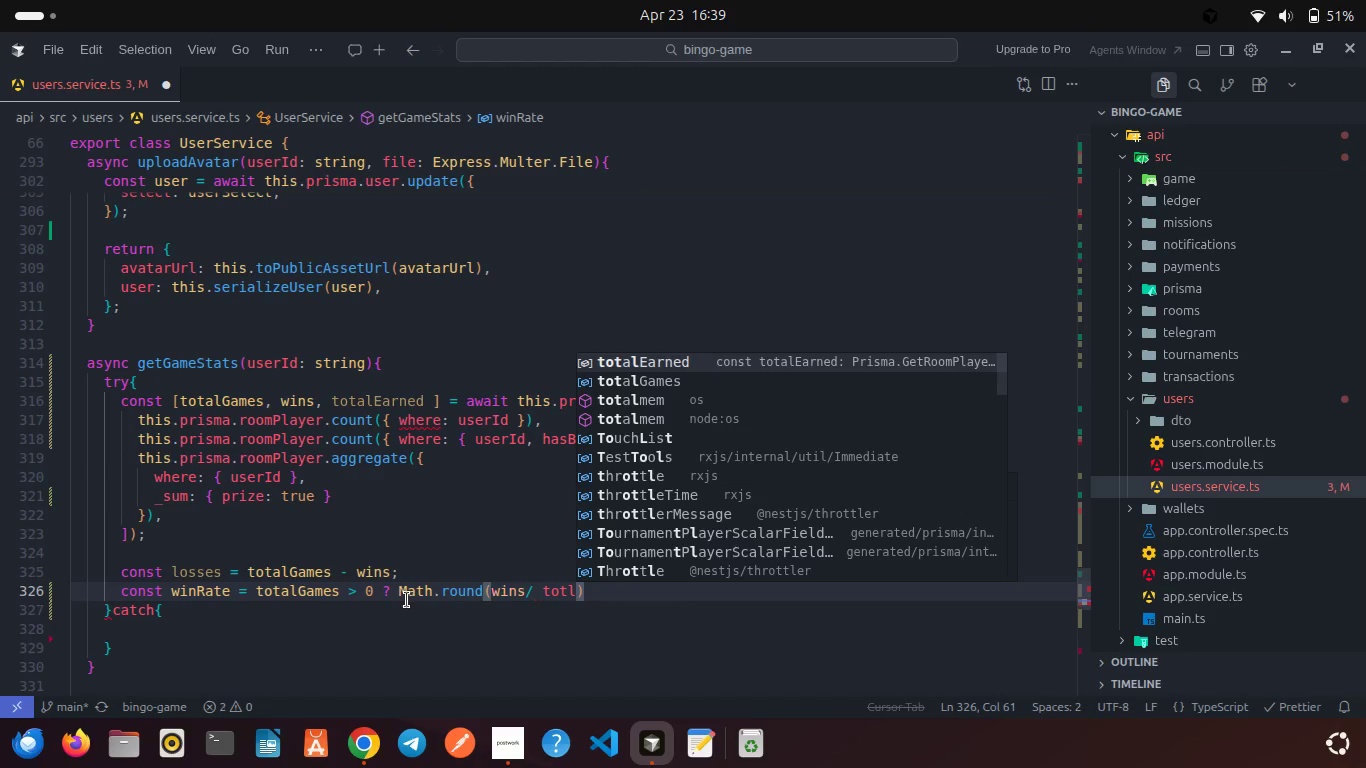 
key(Enter)
 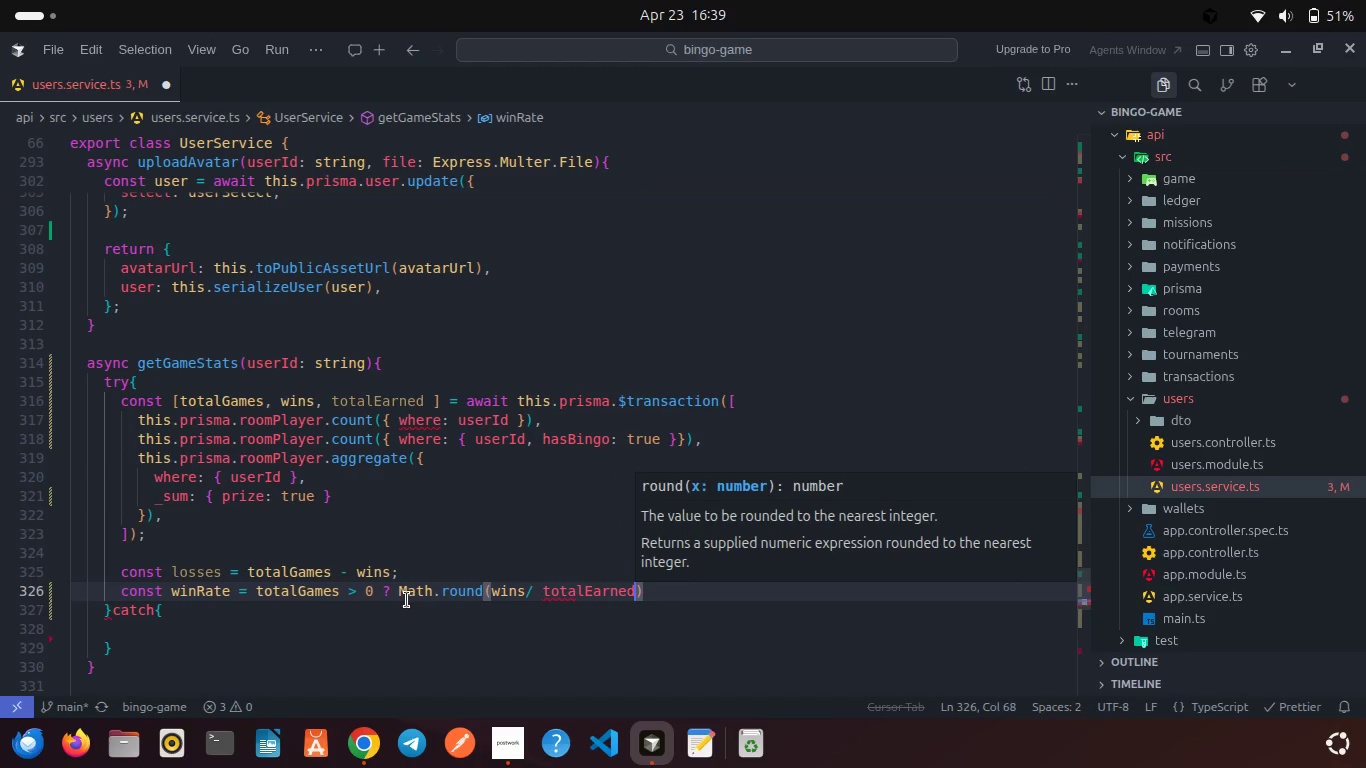 
key(Backspace)
 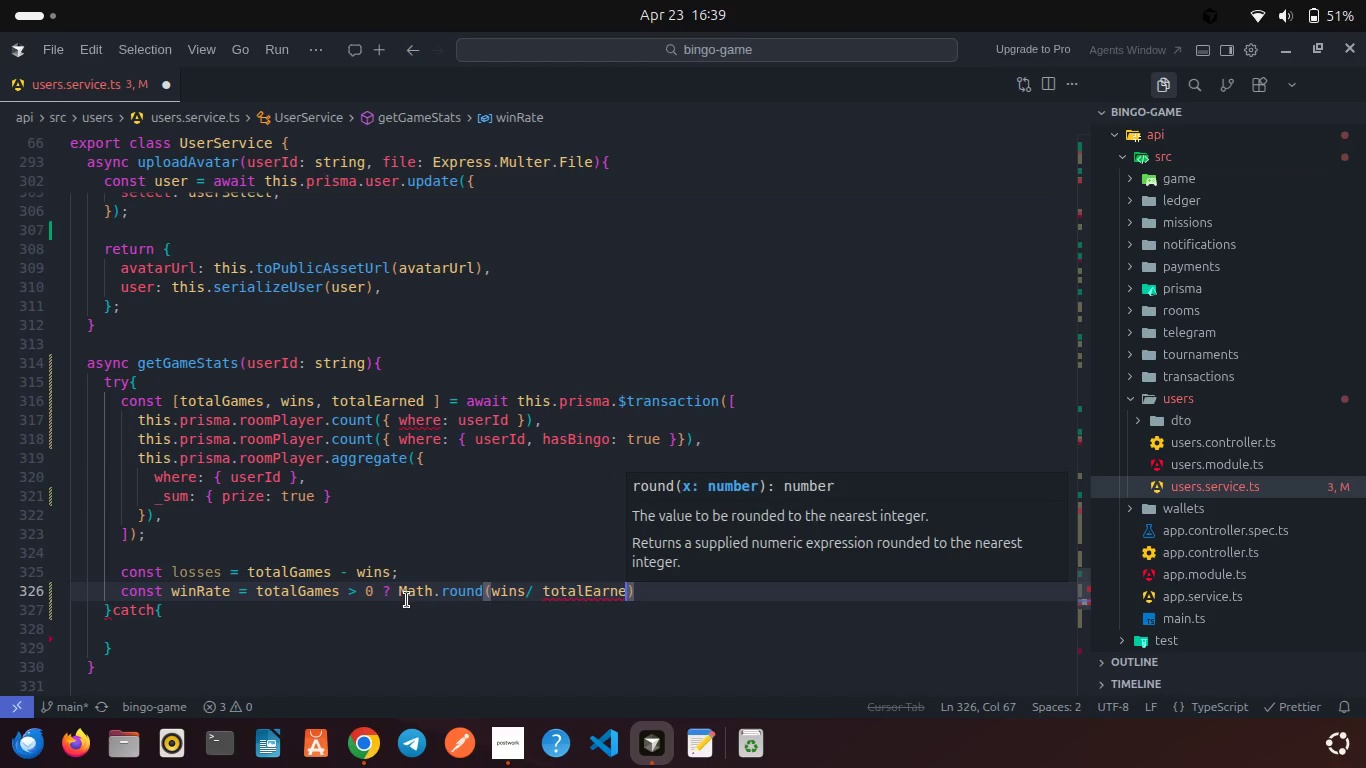 
key(Backspace)
 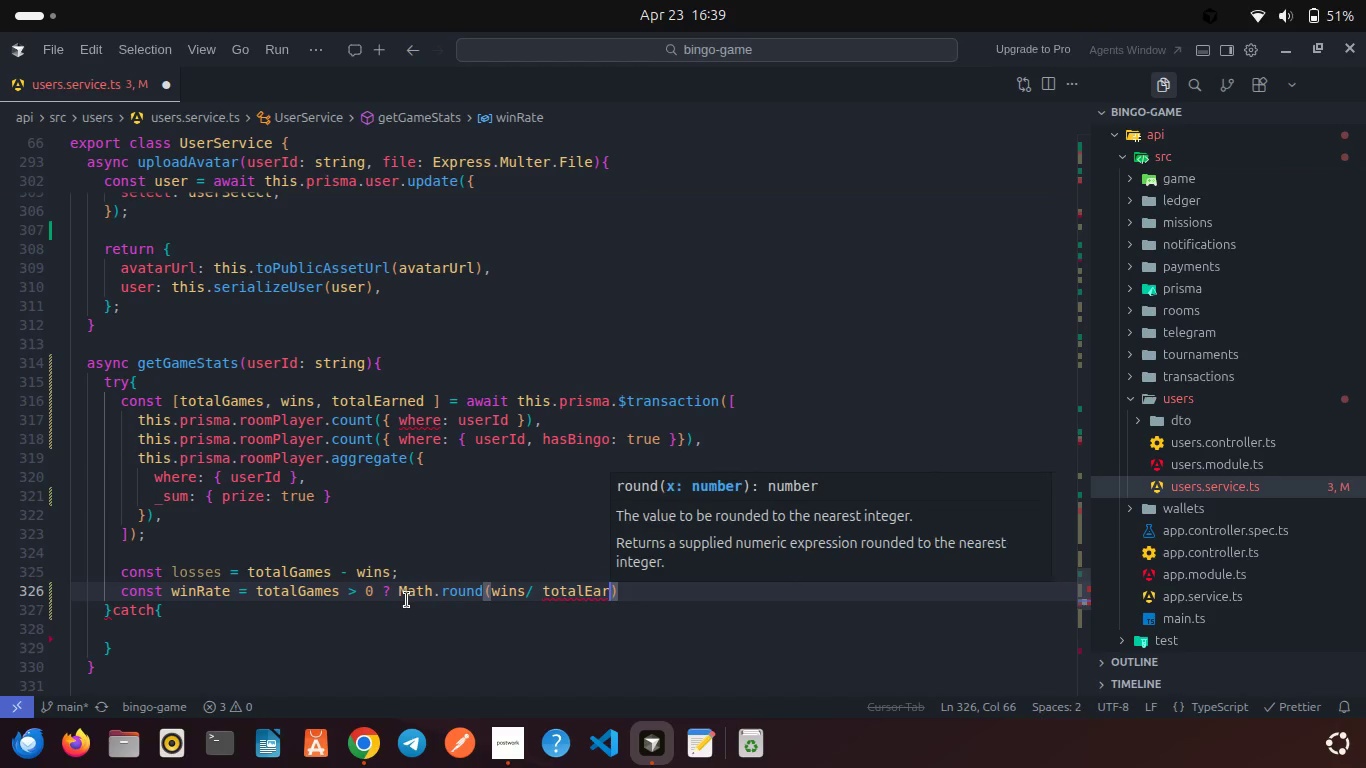 
key(Backspace)
 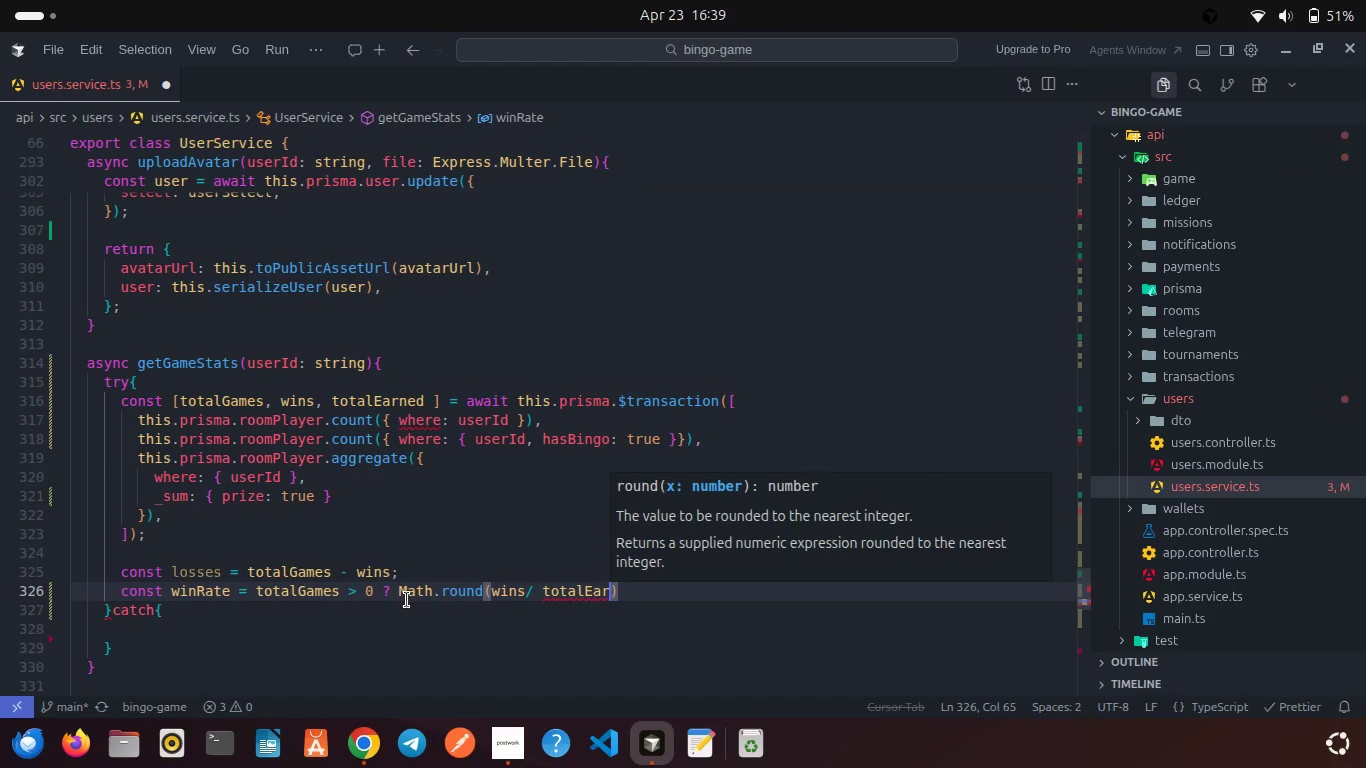 
key(Backspace)
 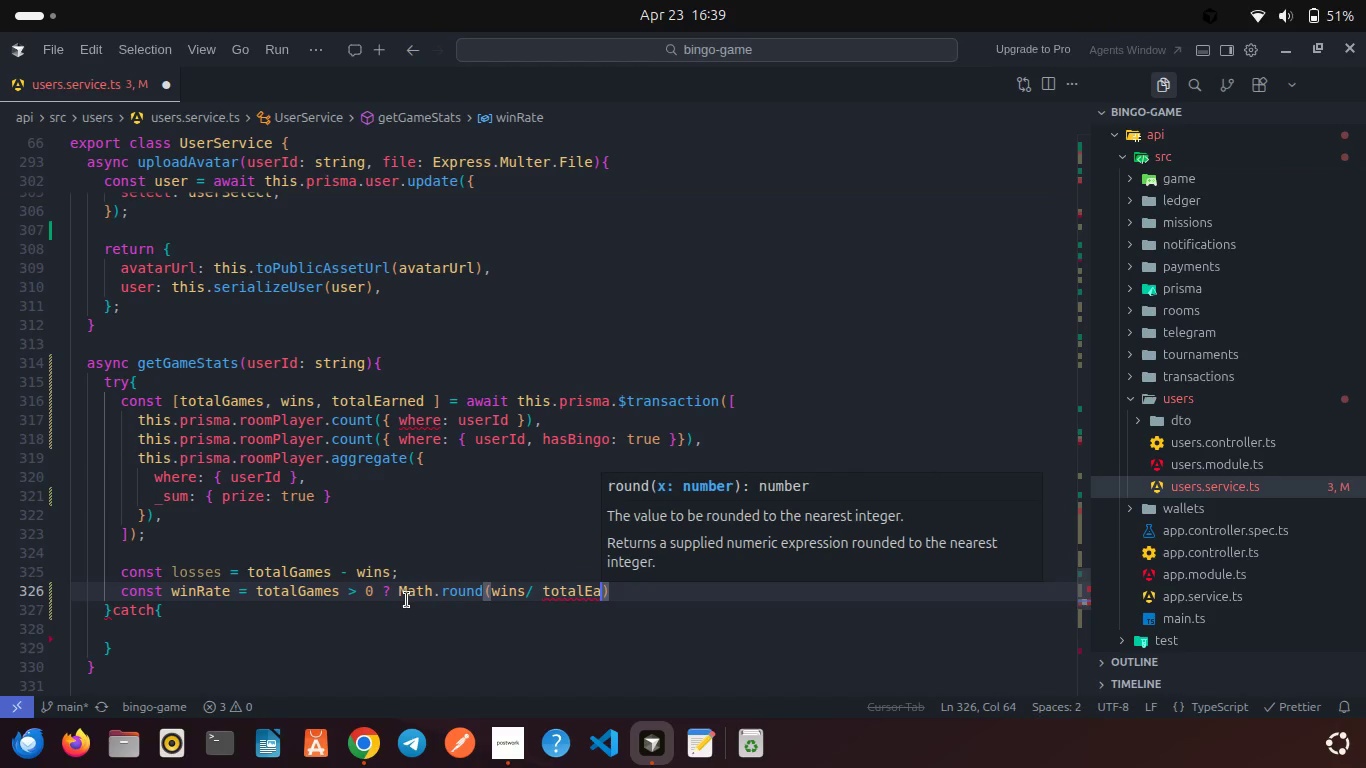 
key(Backspace)
 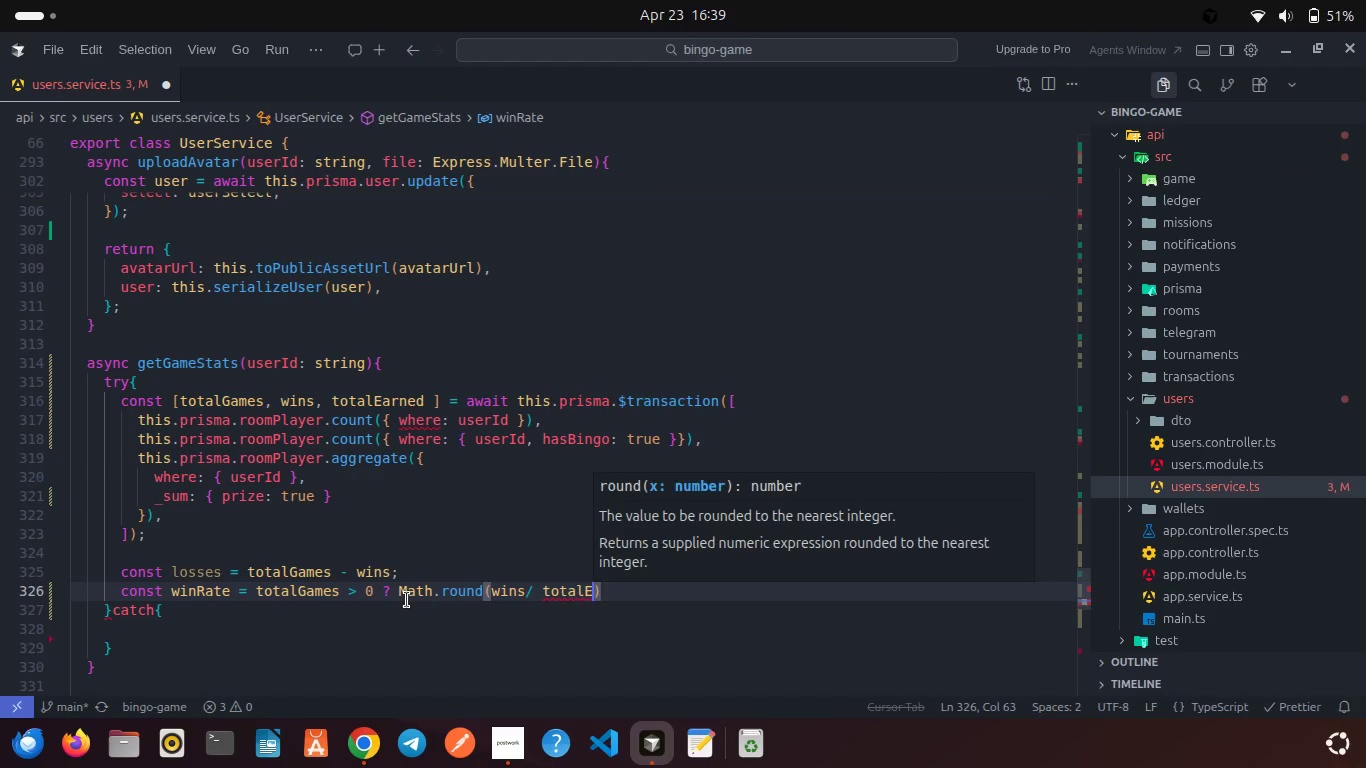 
key(Backspace)
 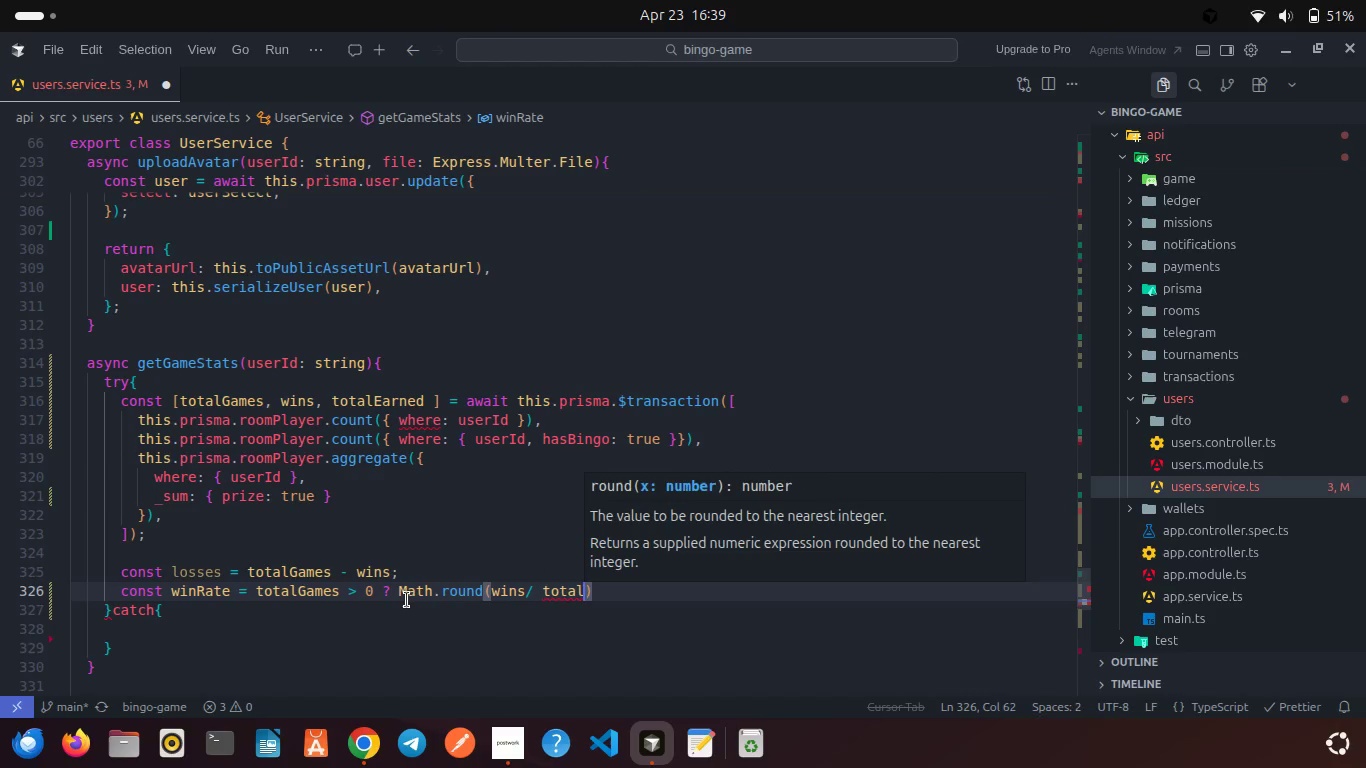 
key(Shift+G)
 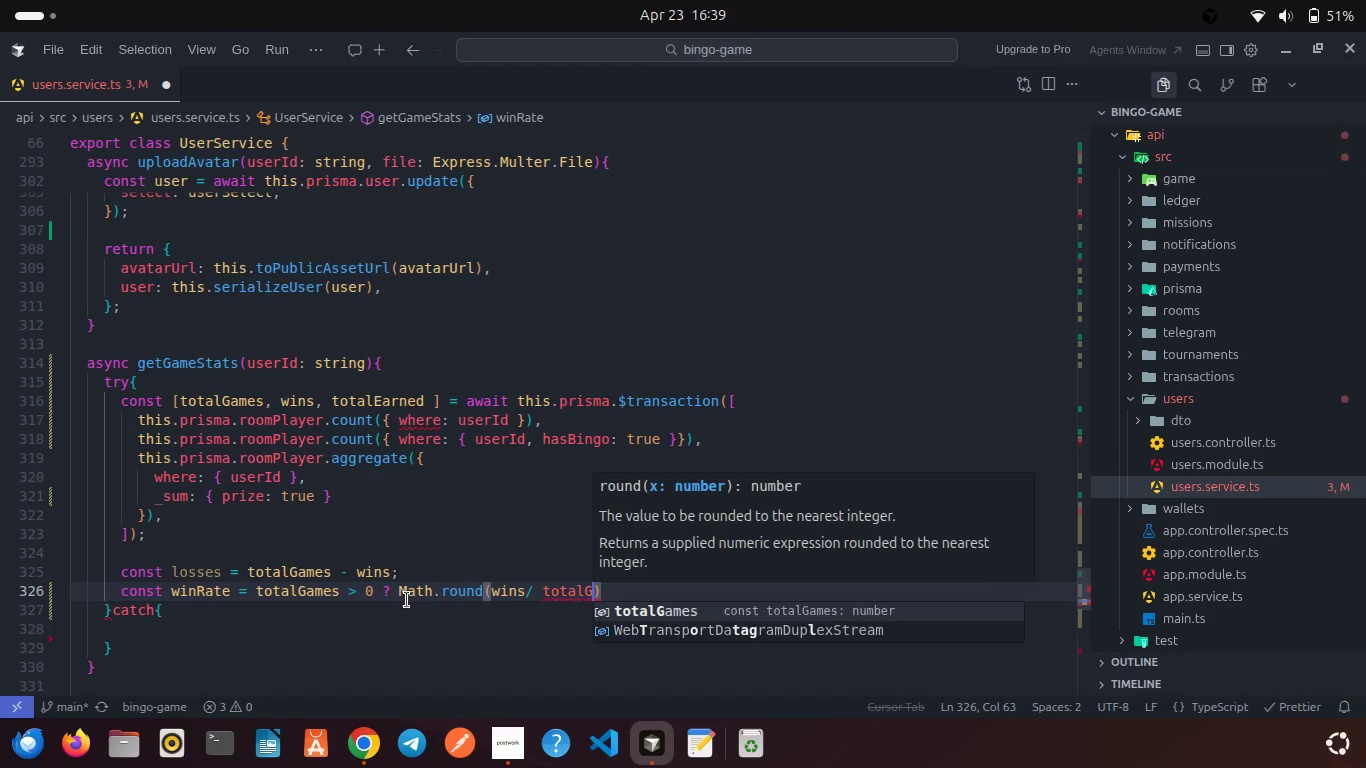 
key(Enter)
 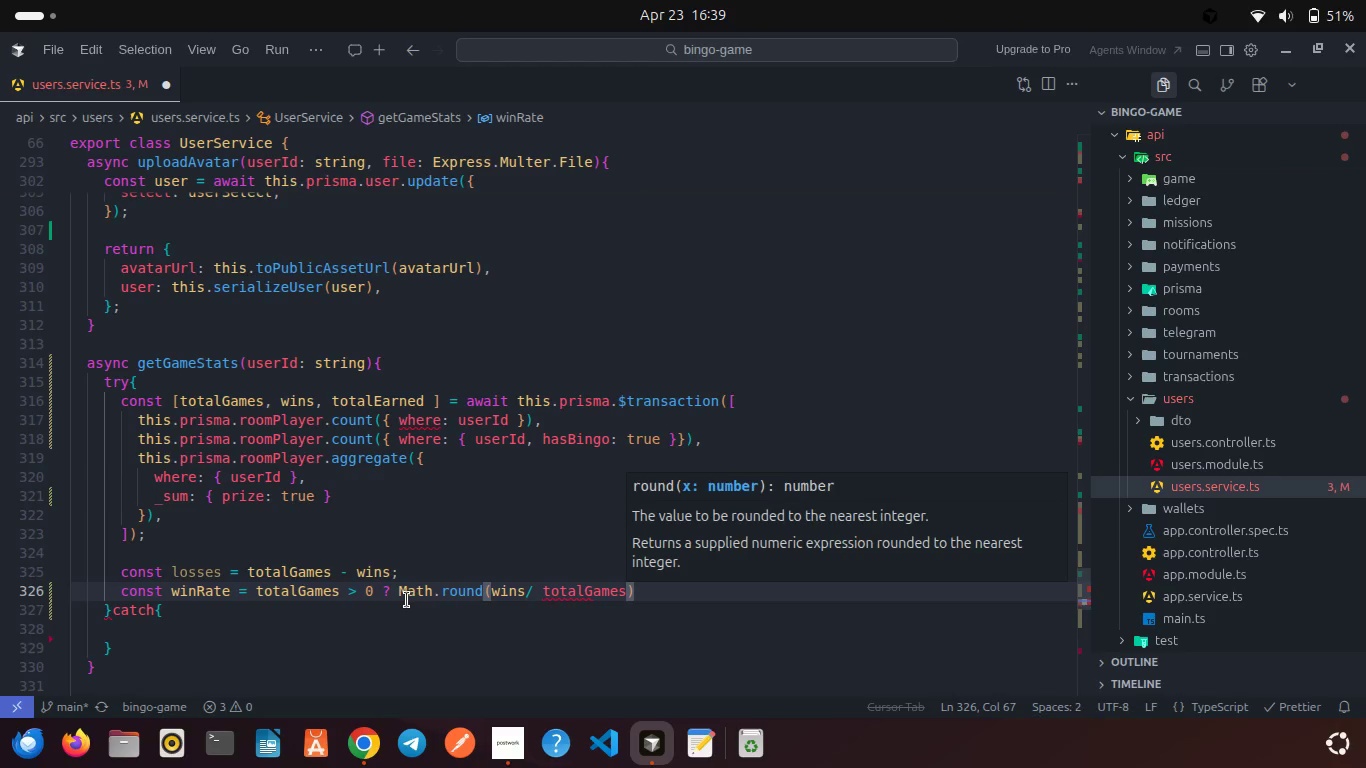 
key(Space)
 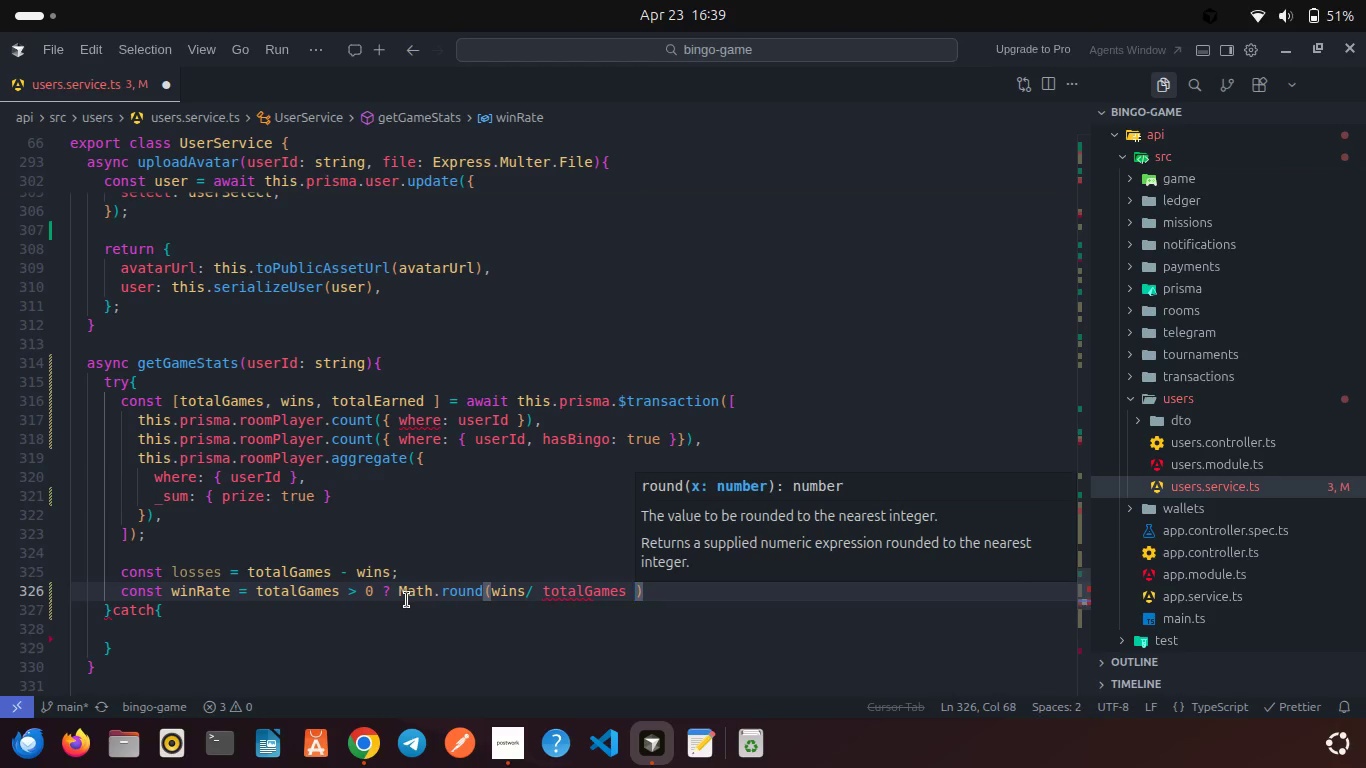 
key(ArrowRight)
 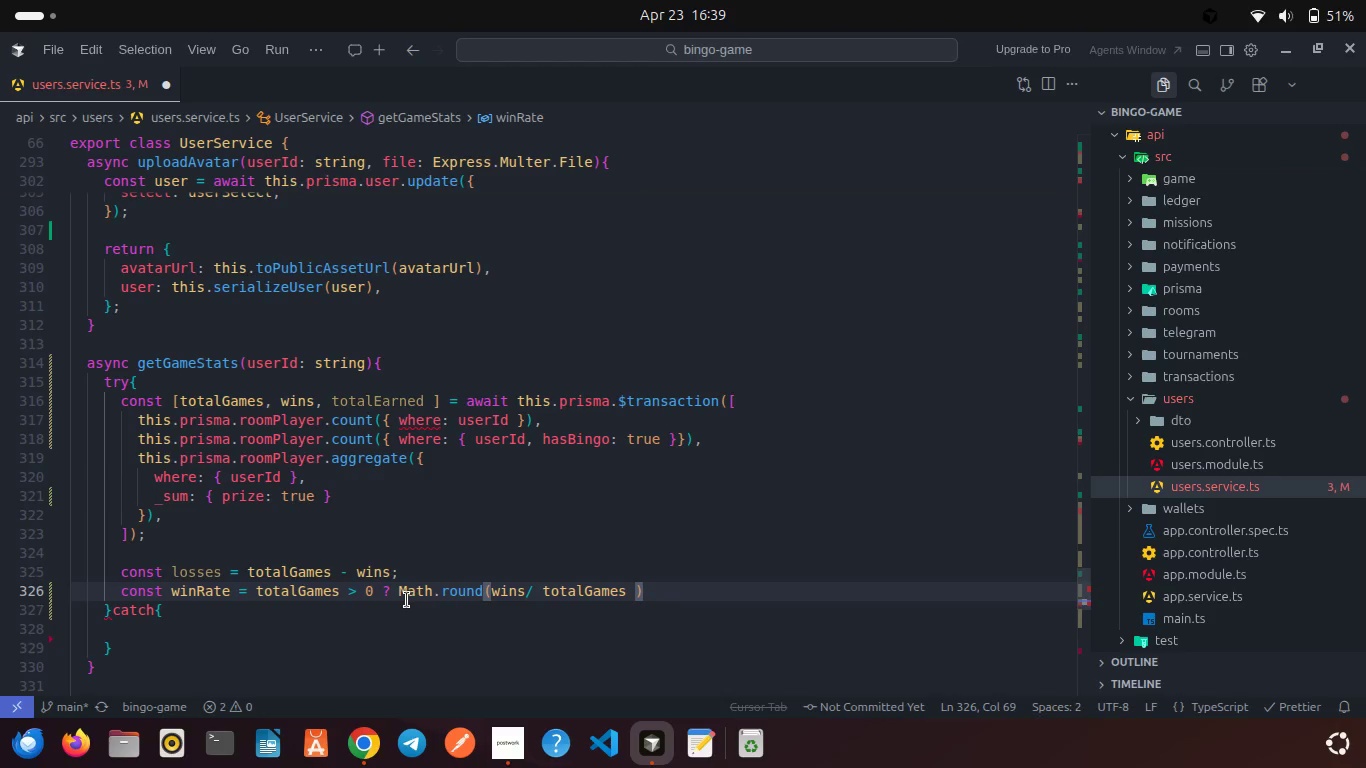 
type(*100)
 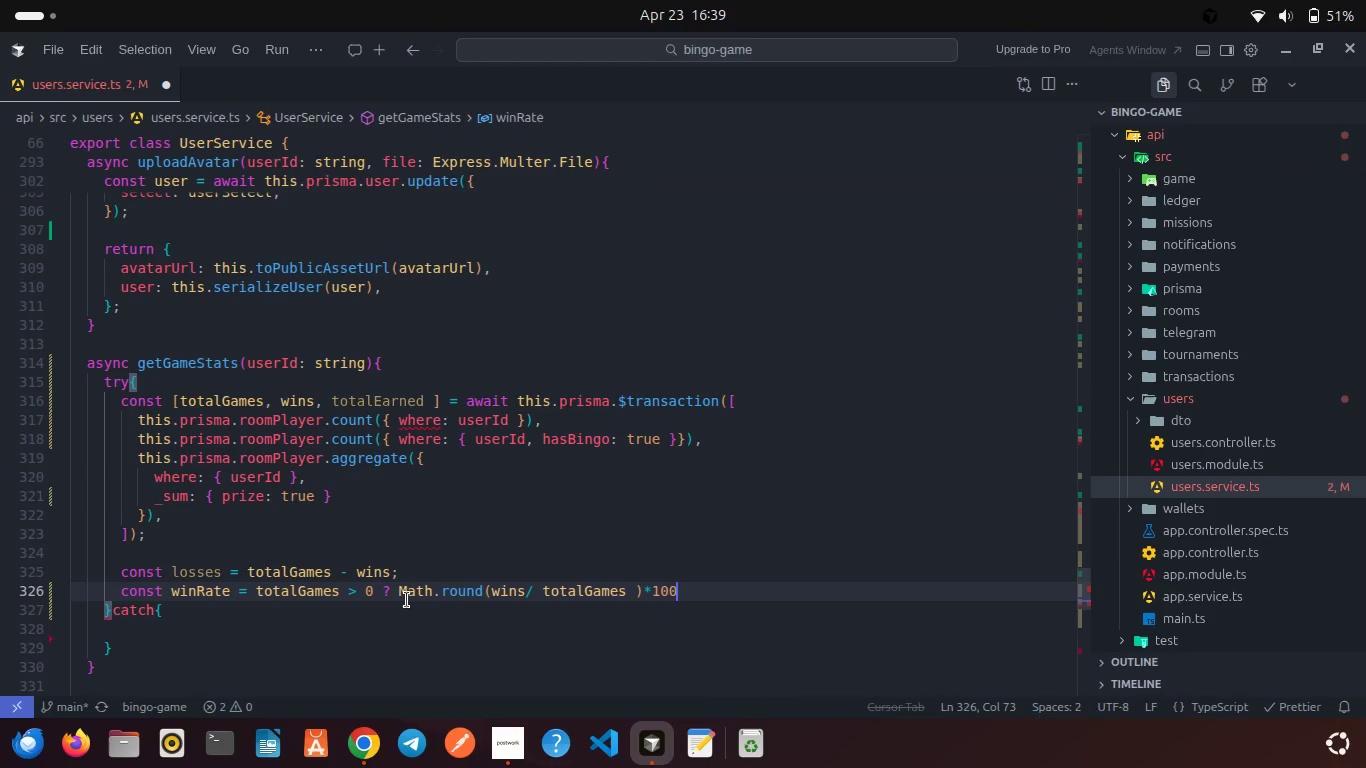 
key(Shift+0)
 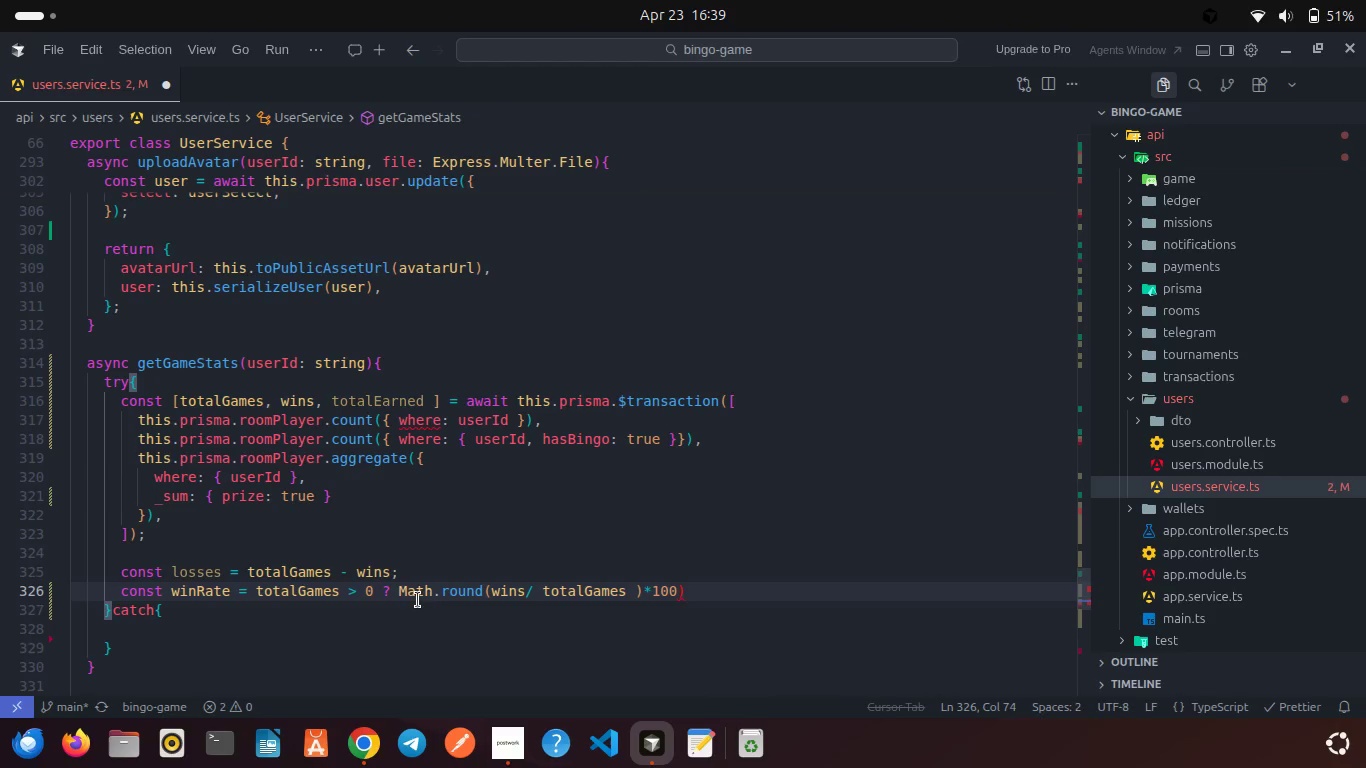 
mouse_move([447, 599])
 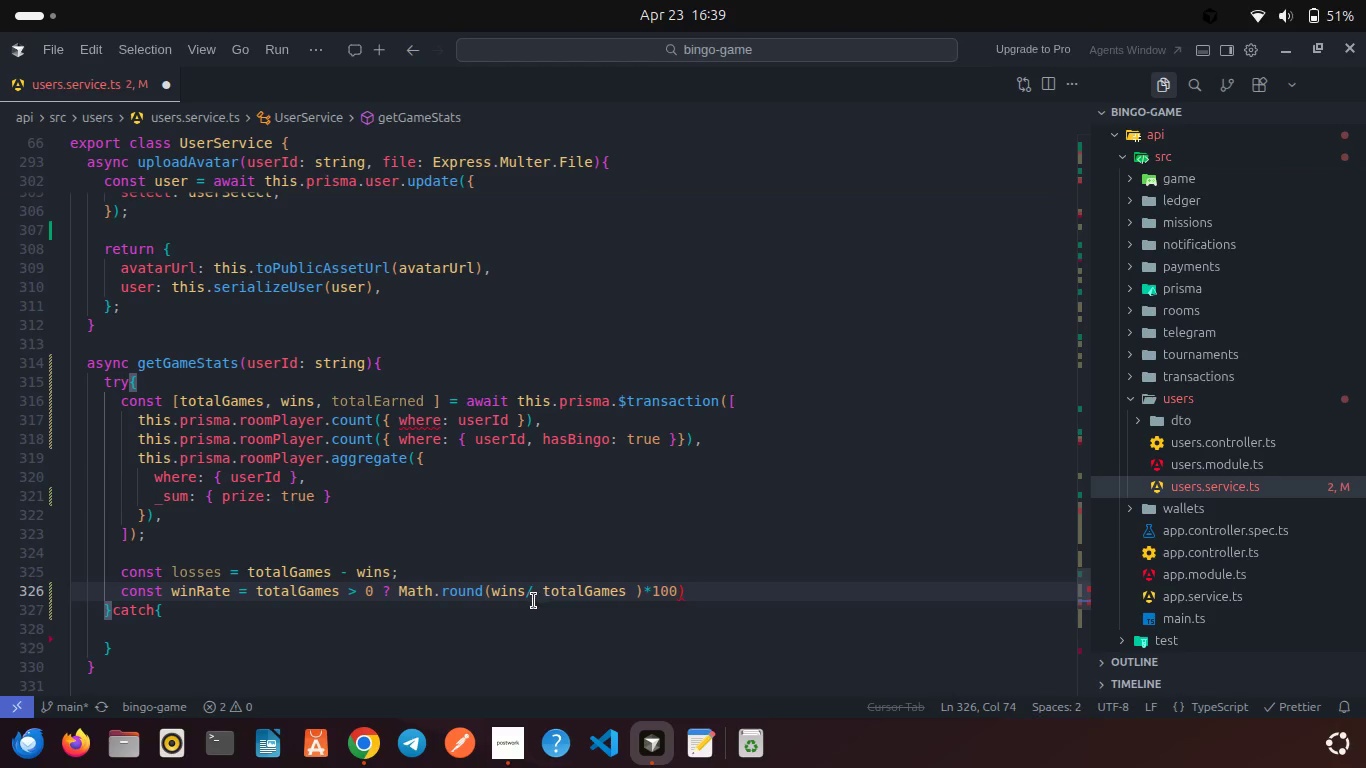 
left_click([489, 593])
 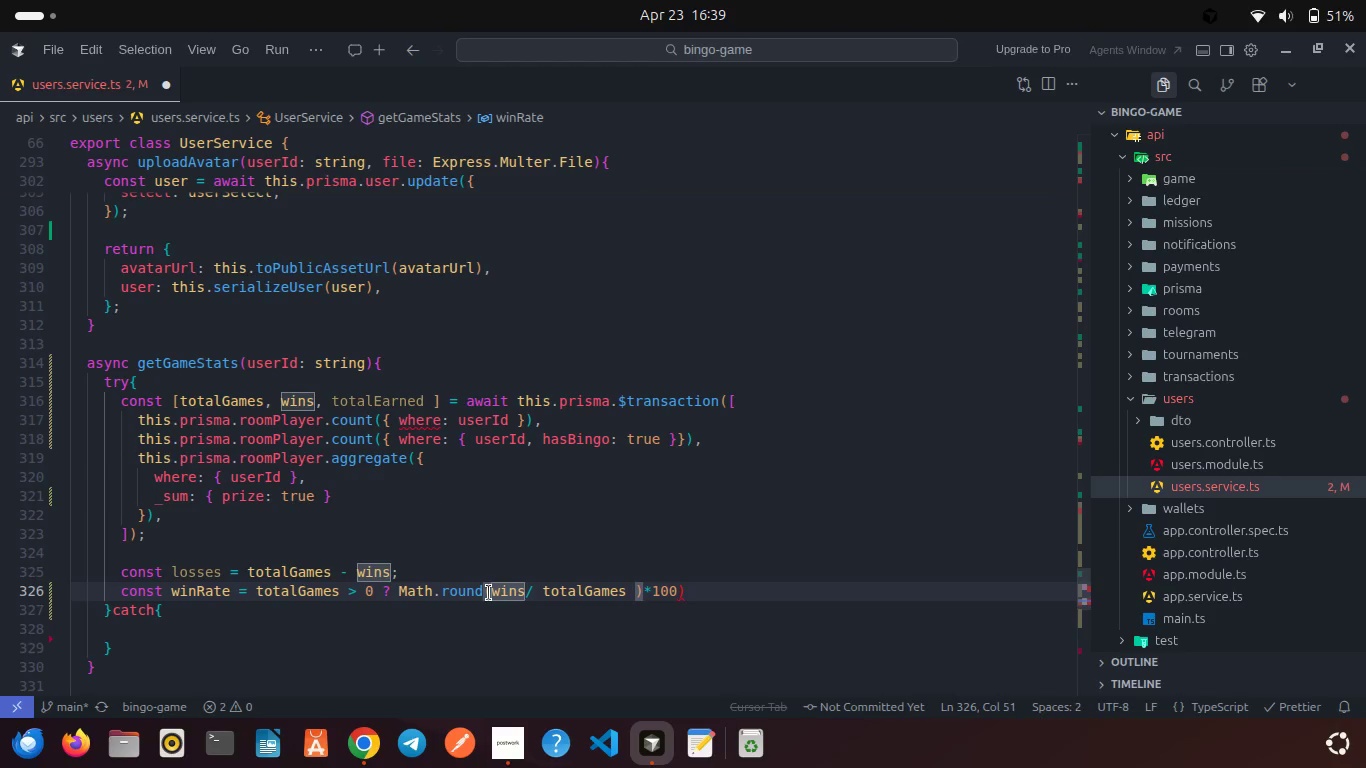 
key(Shift+9)
 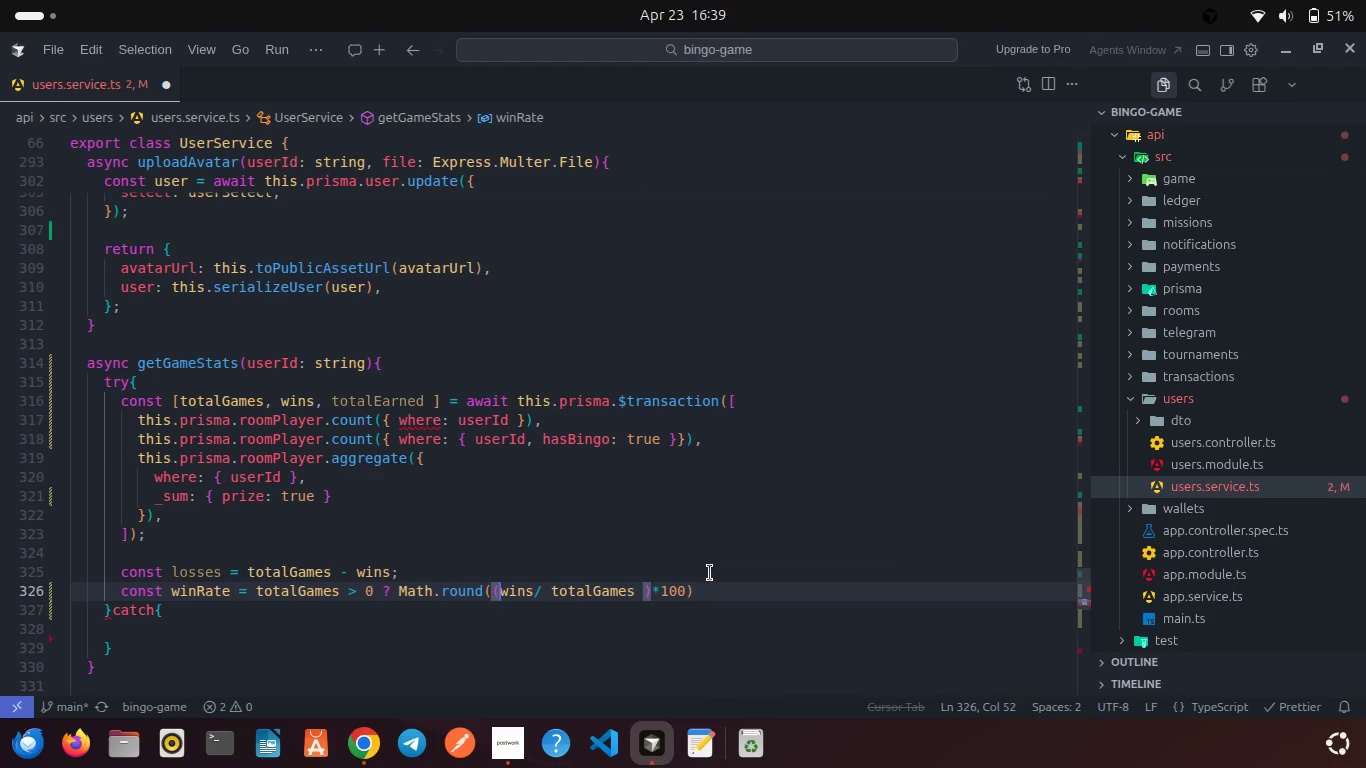 
left_click([715, 573])
 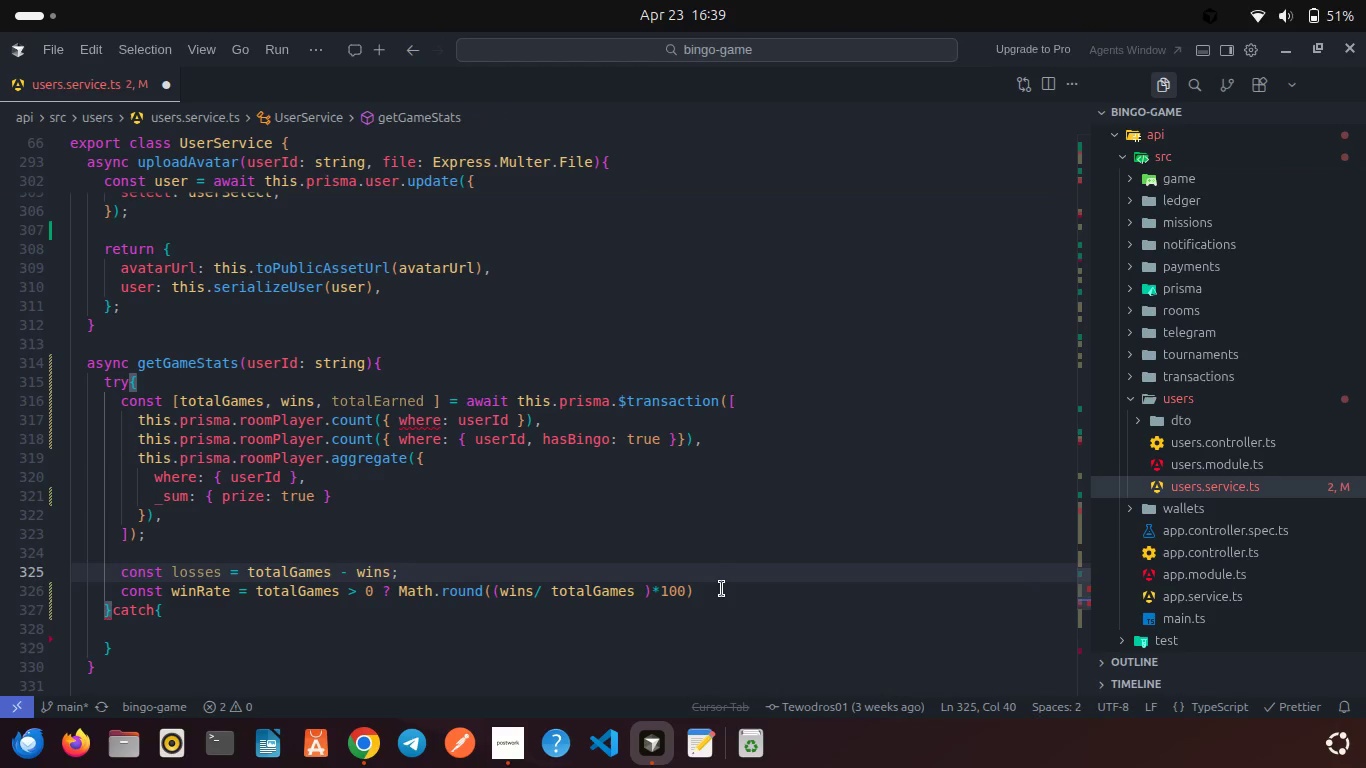 
left_click([722, 589])
 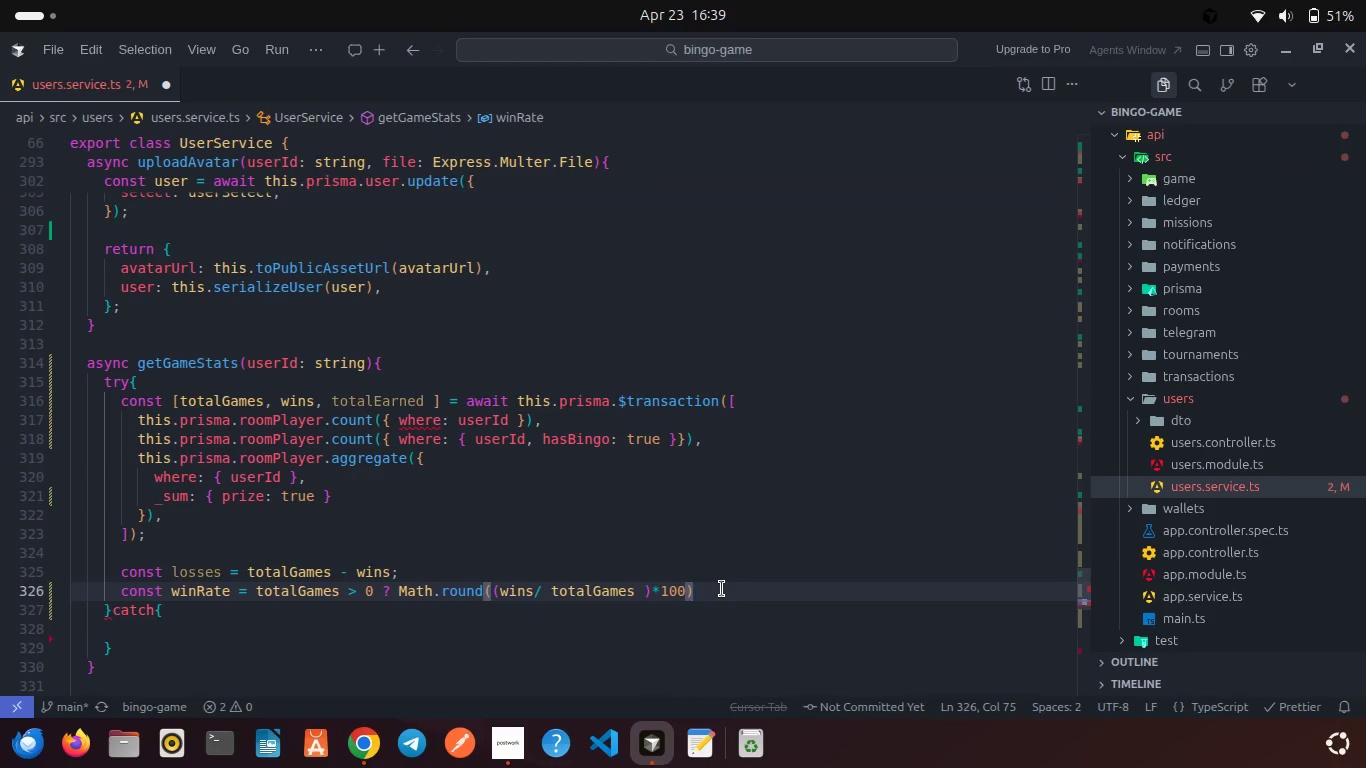 
key(Shift+Semicolon)
 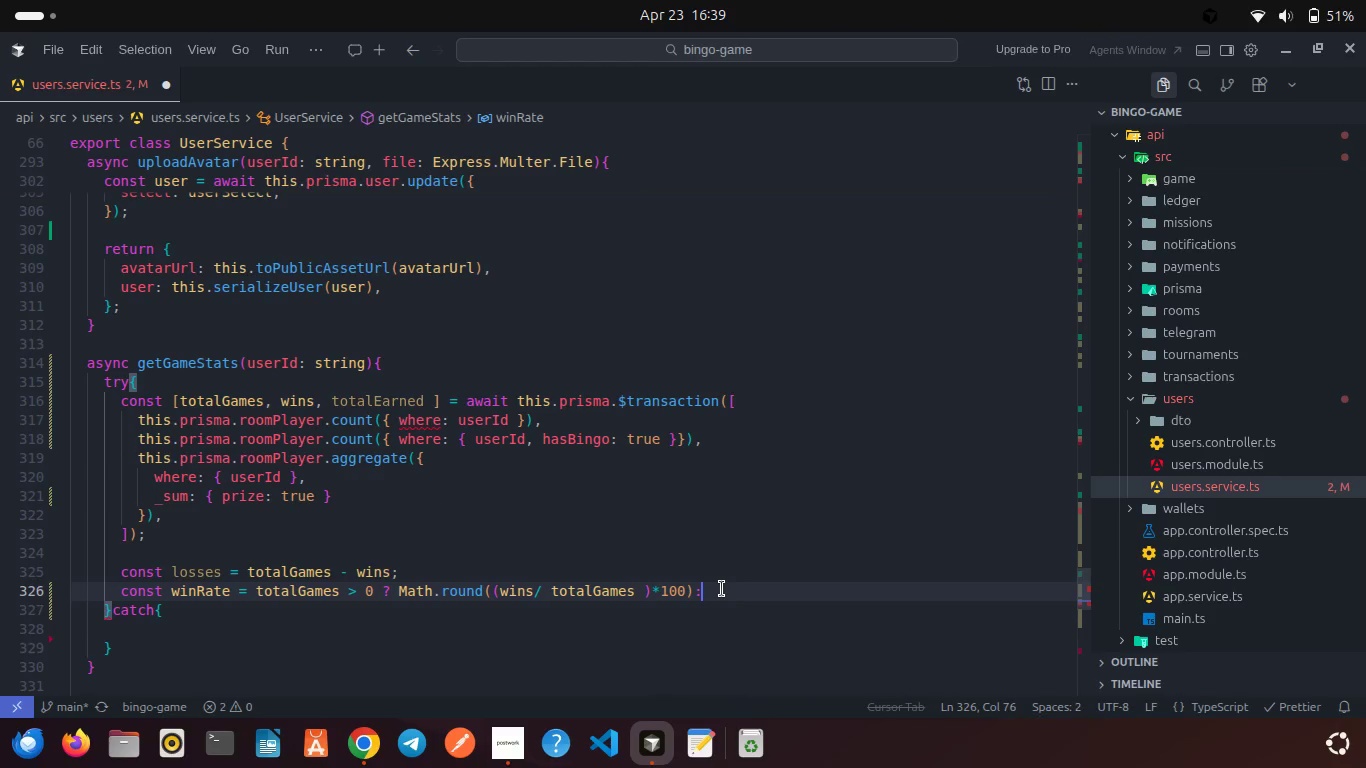 
key(Space)
 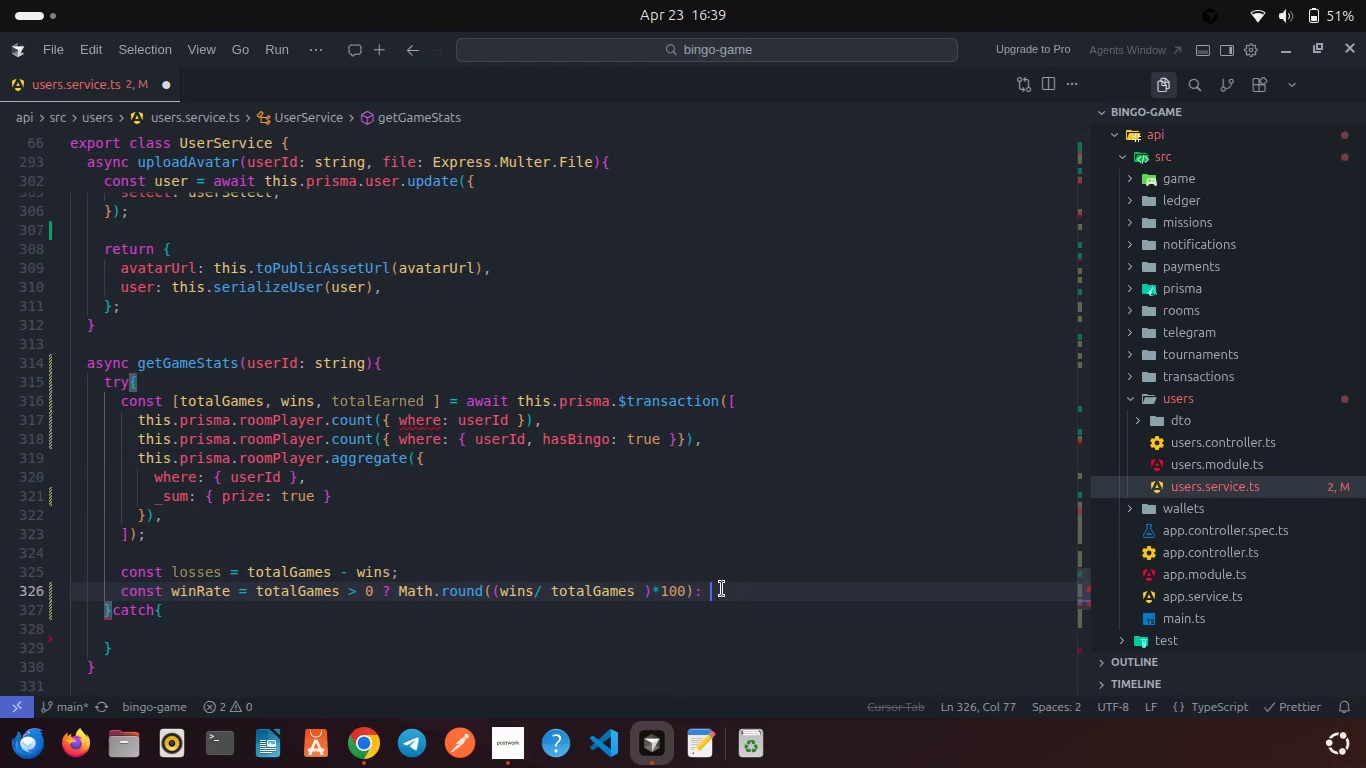 
key(0)
 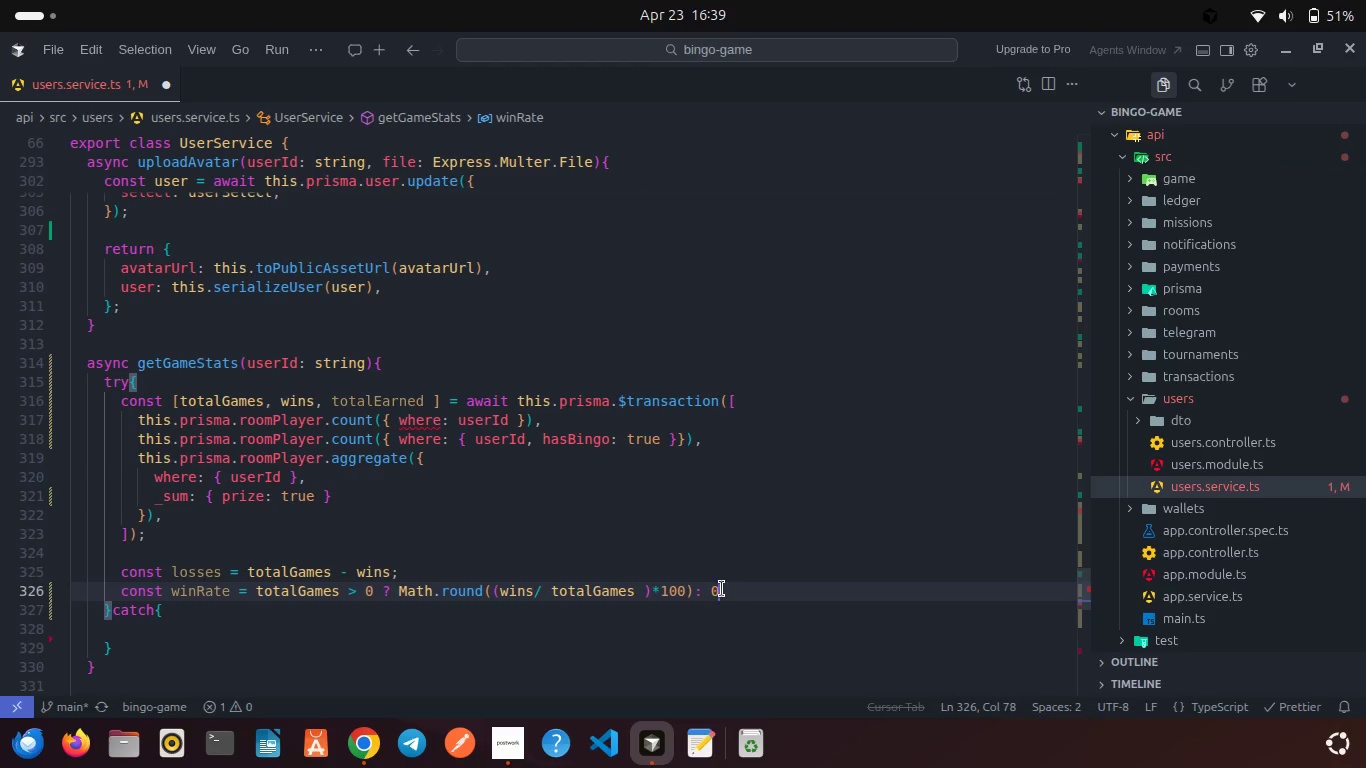 
key(Semicolon)
 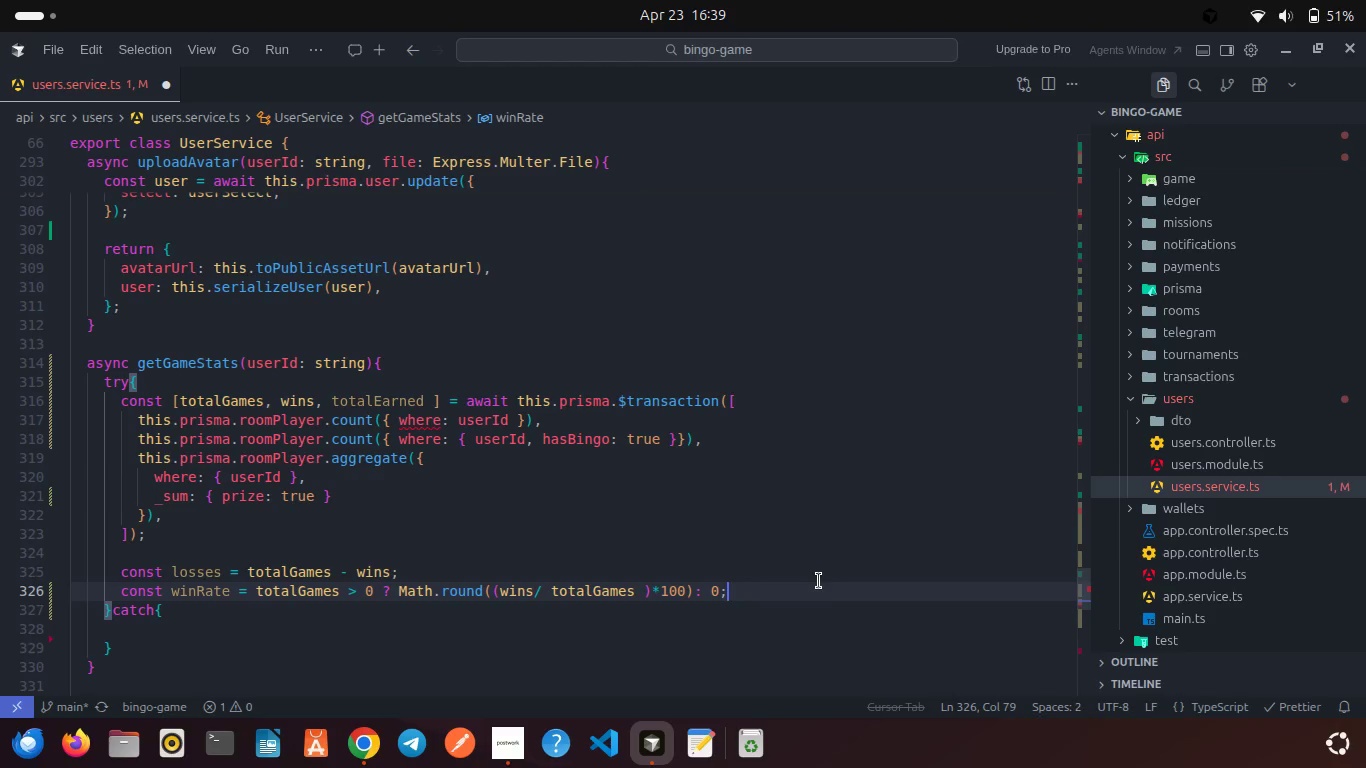 
key(Enter)
 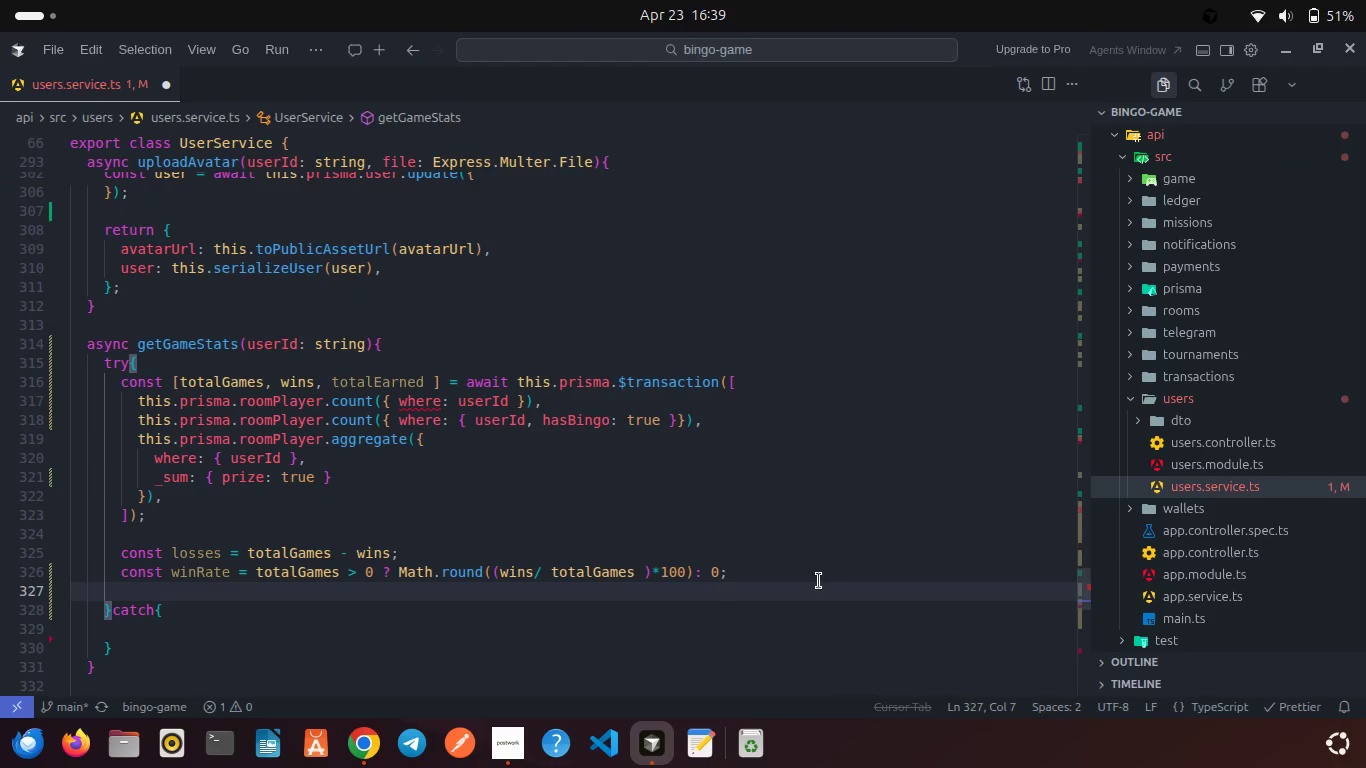 
key(Enter)
 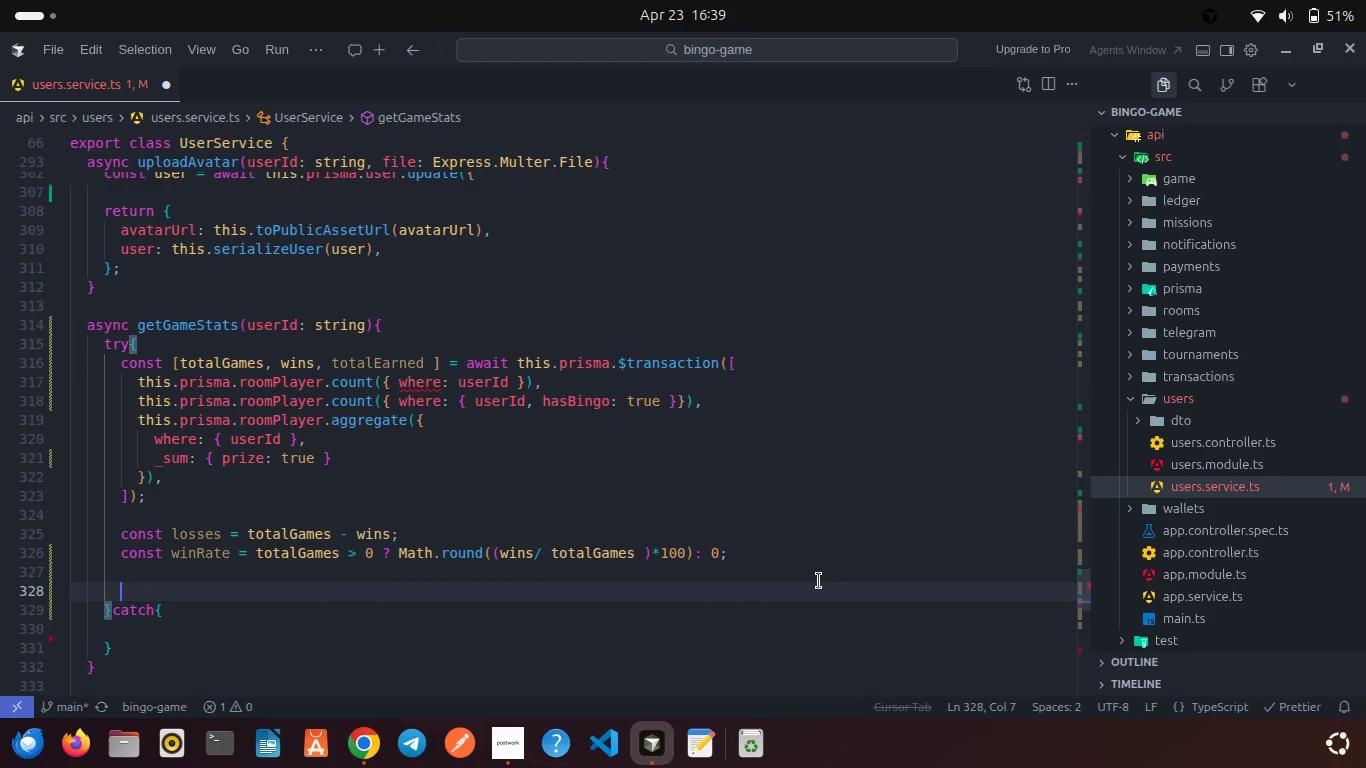 
type(retu)
 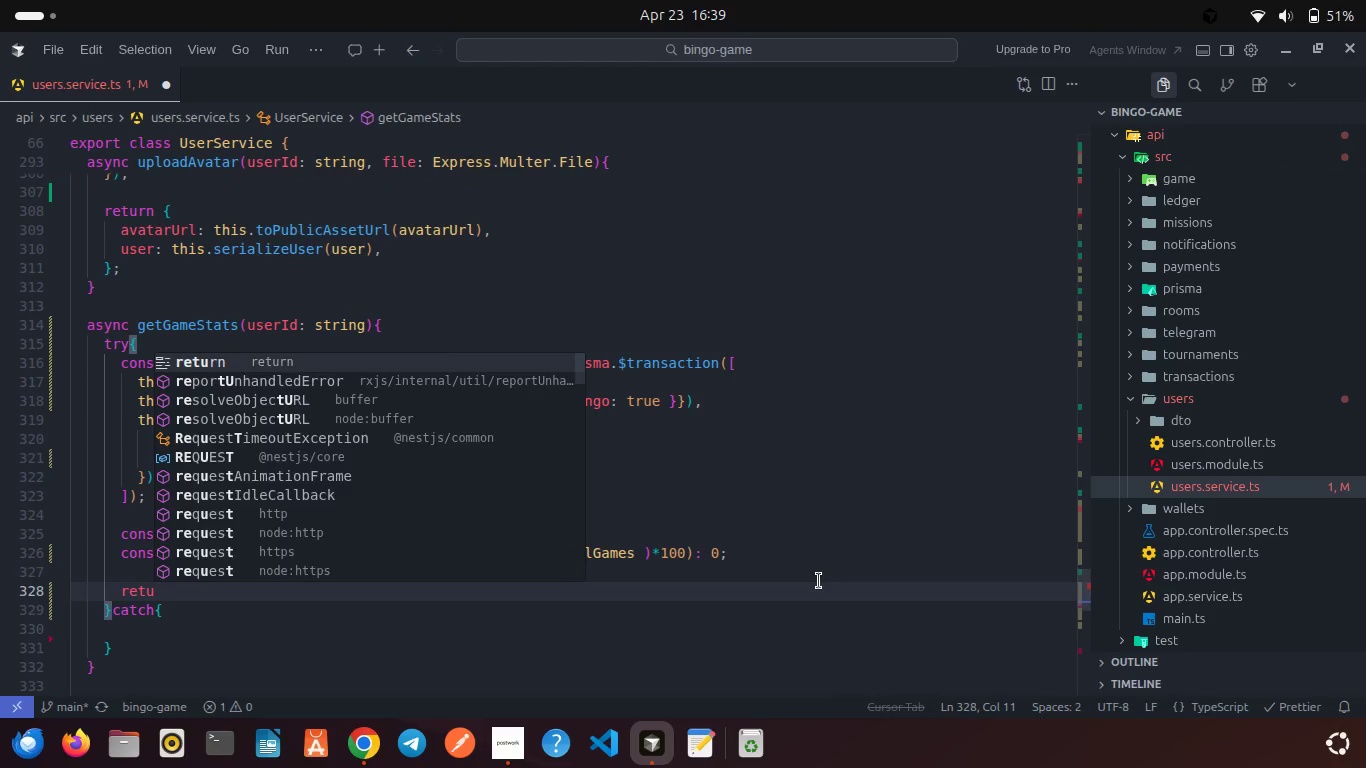 
key(Enter)
 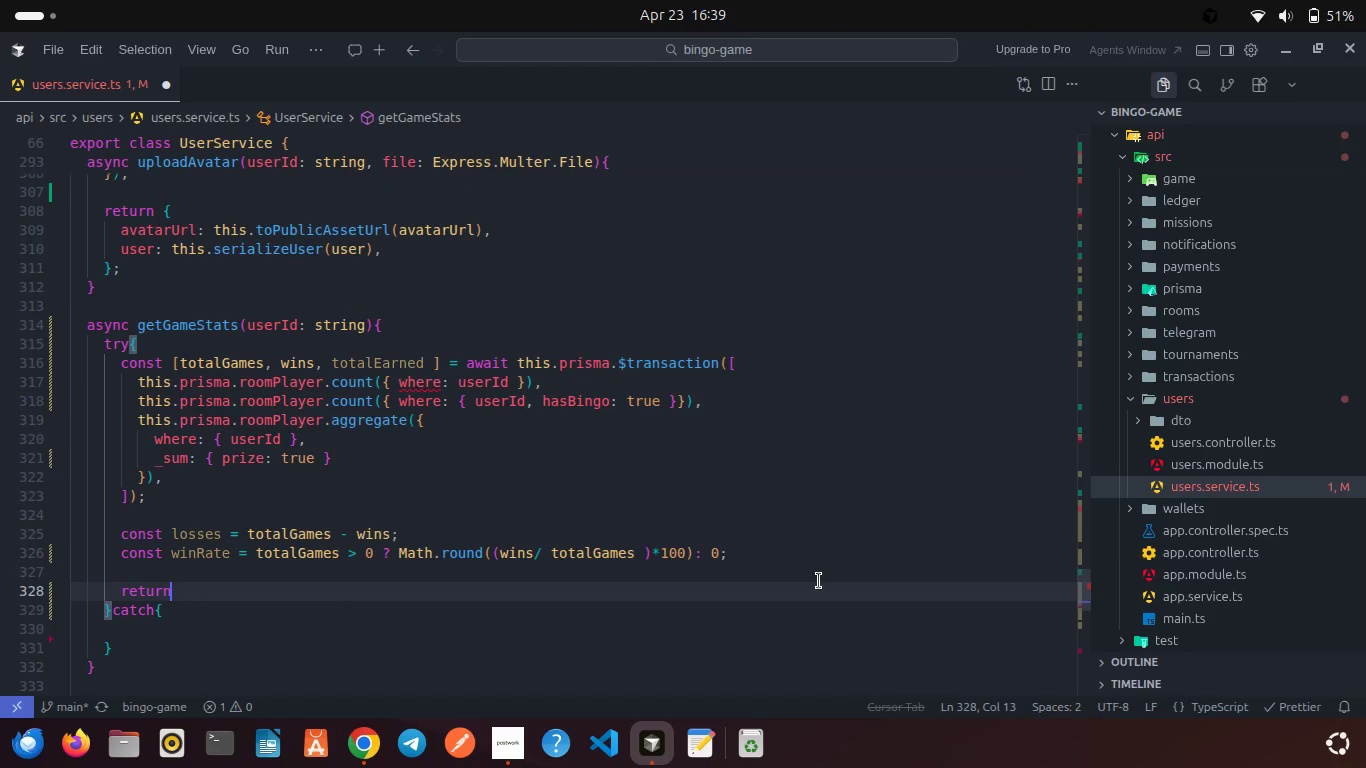 
key(Space)
 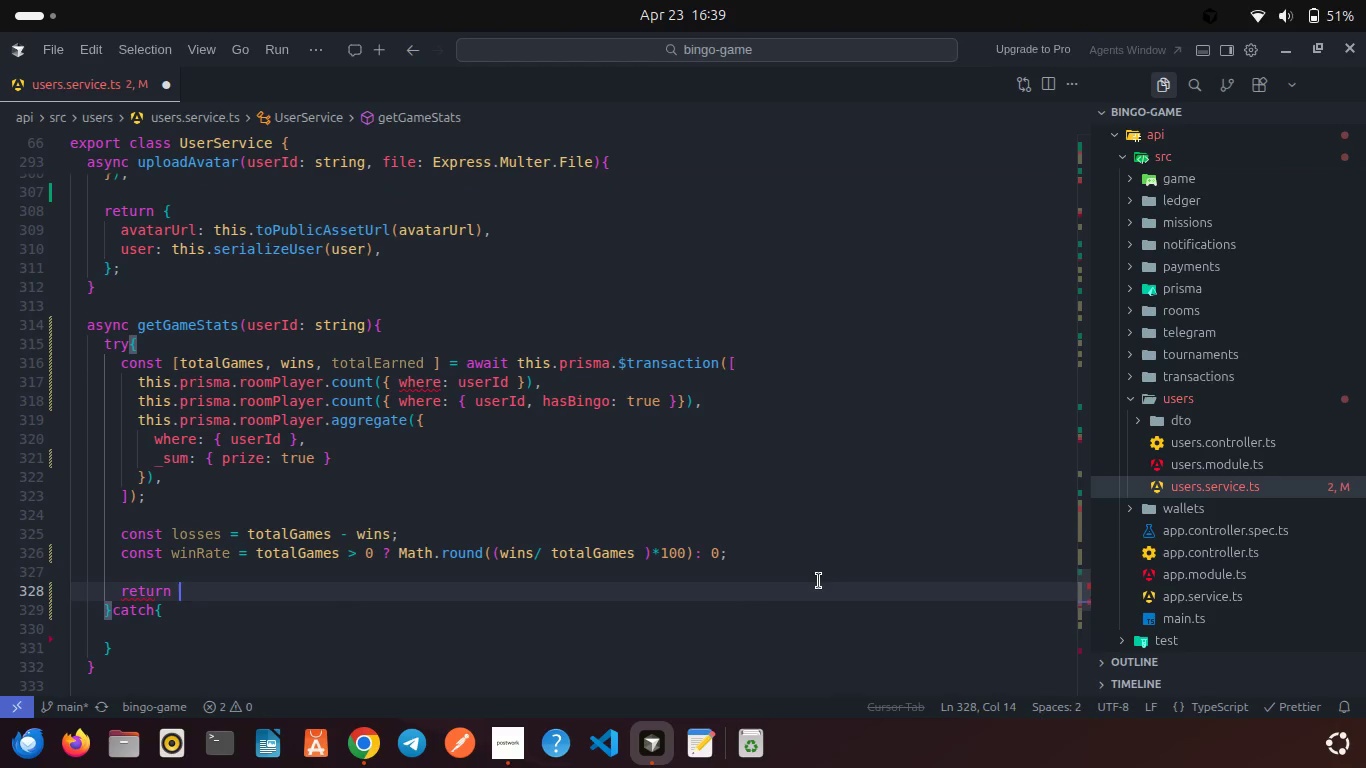 
key(Shift+ShiftRight)
 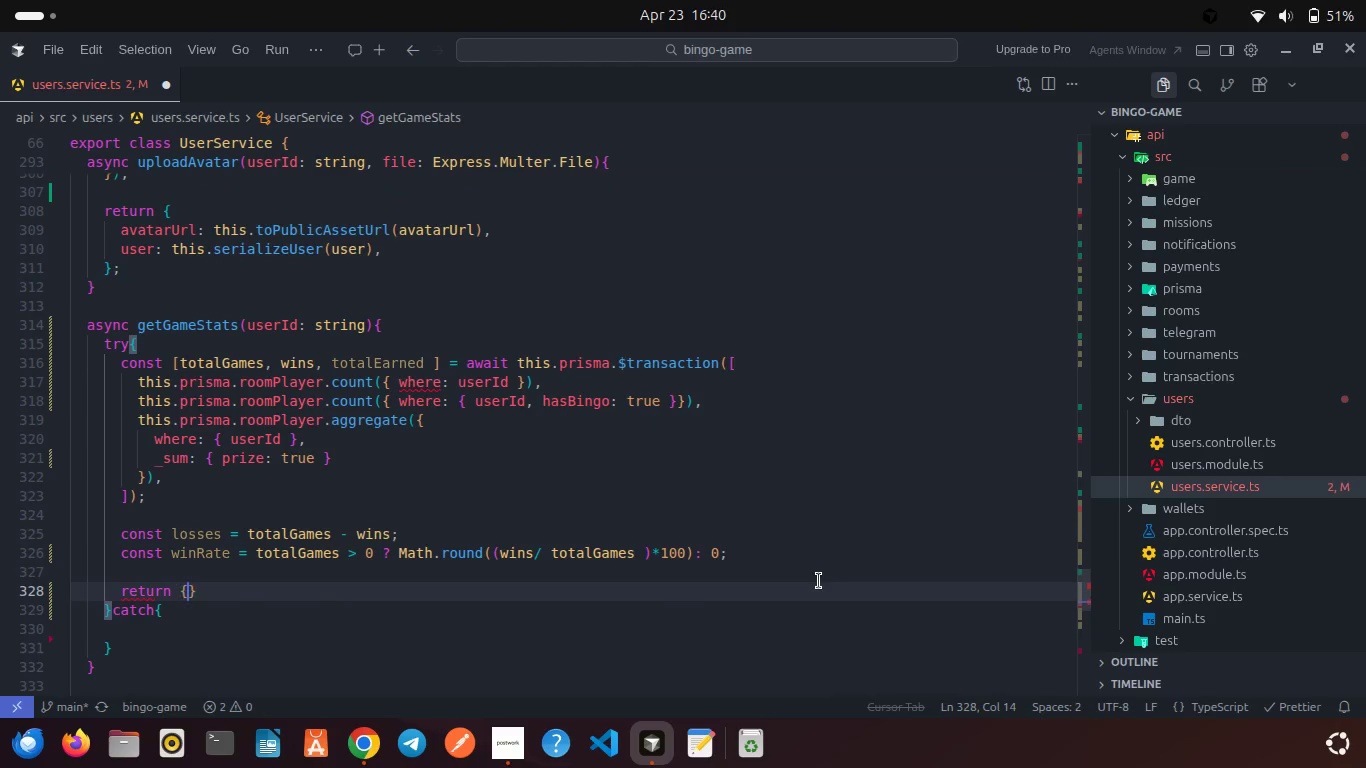 
key(Shift+BracketLeft)
 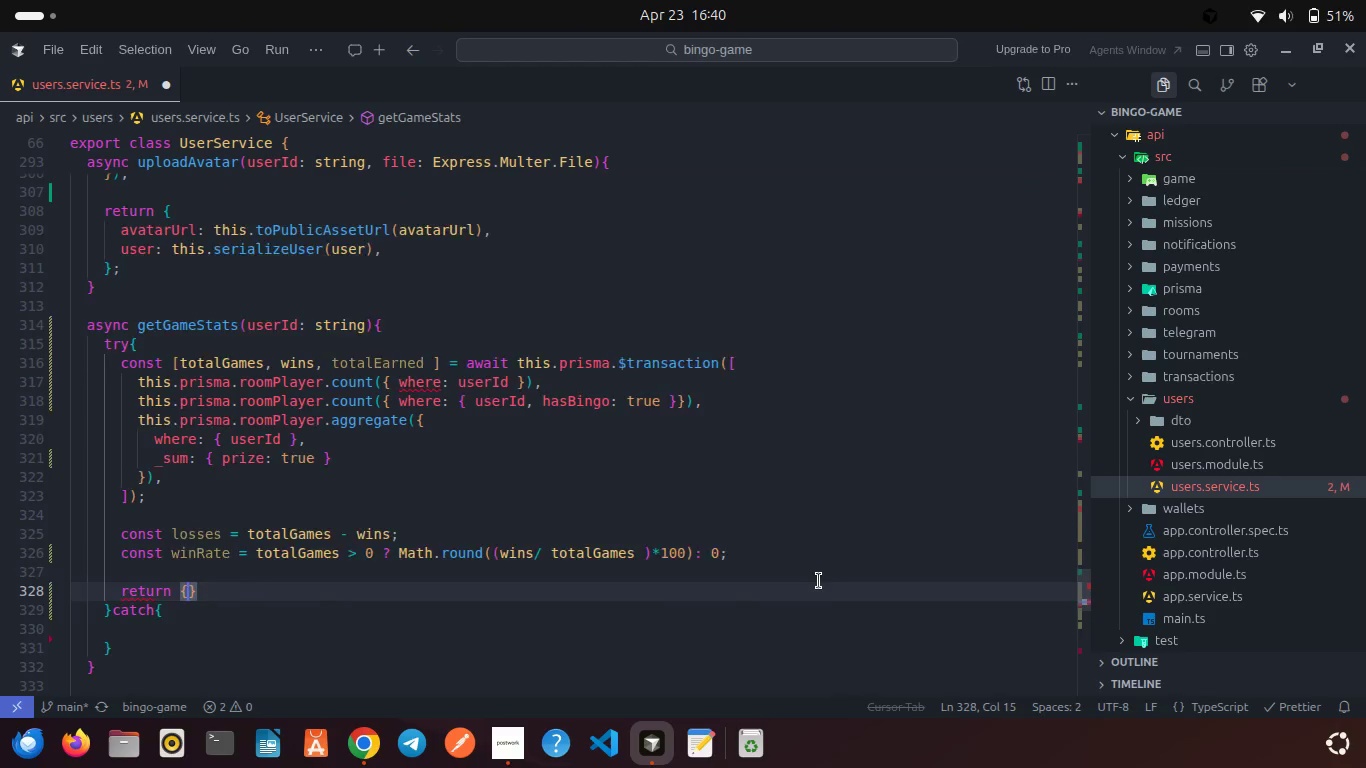 
key(Enter)
 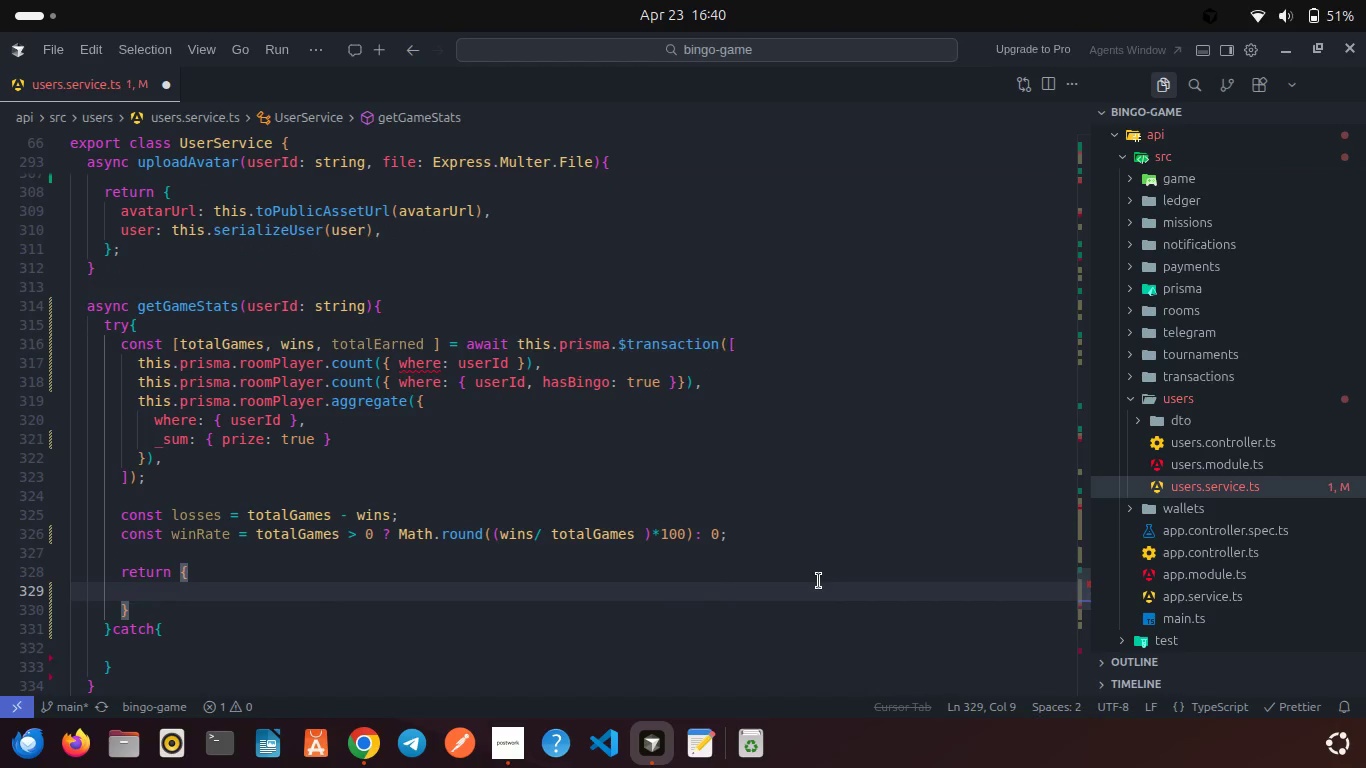 
type(tot)
 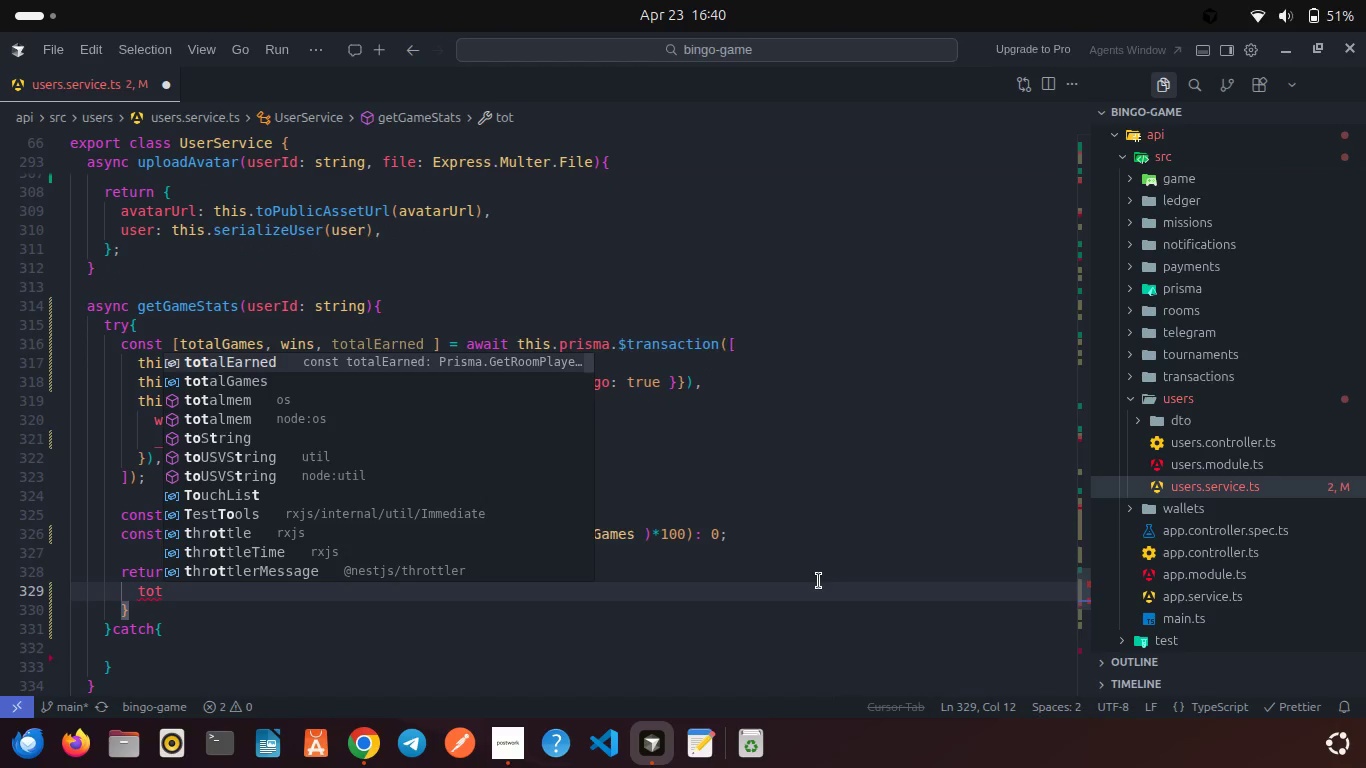 
key(ArrowDown)
 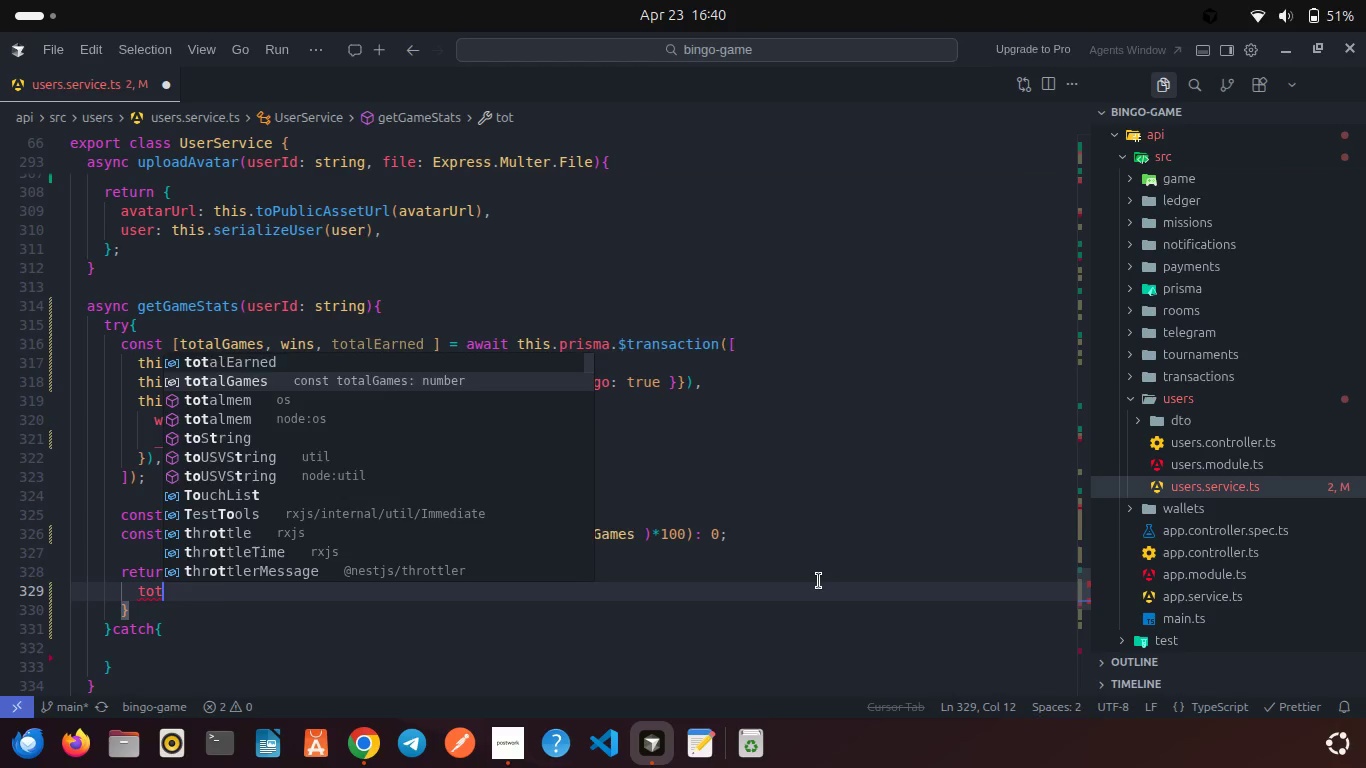 
key(Enter)
 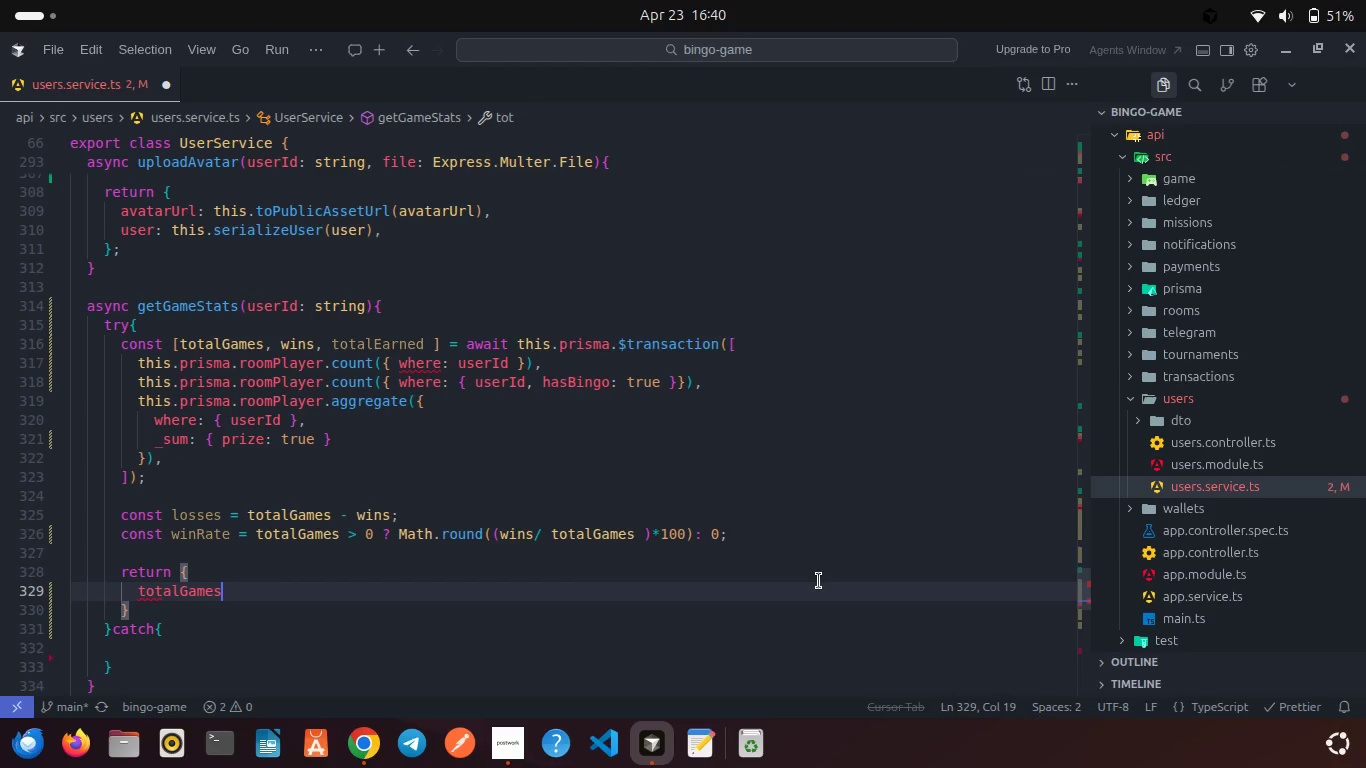 
key(Comma)
 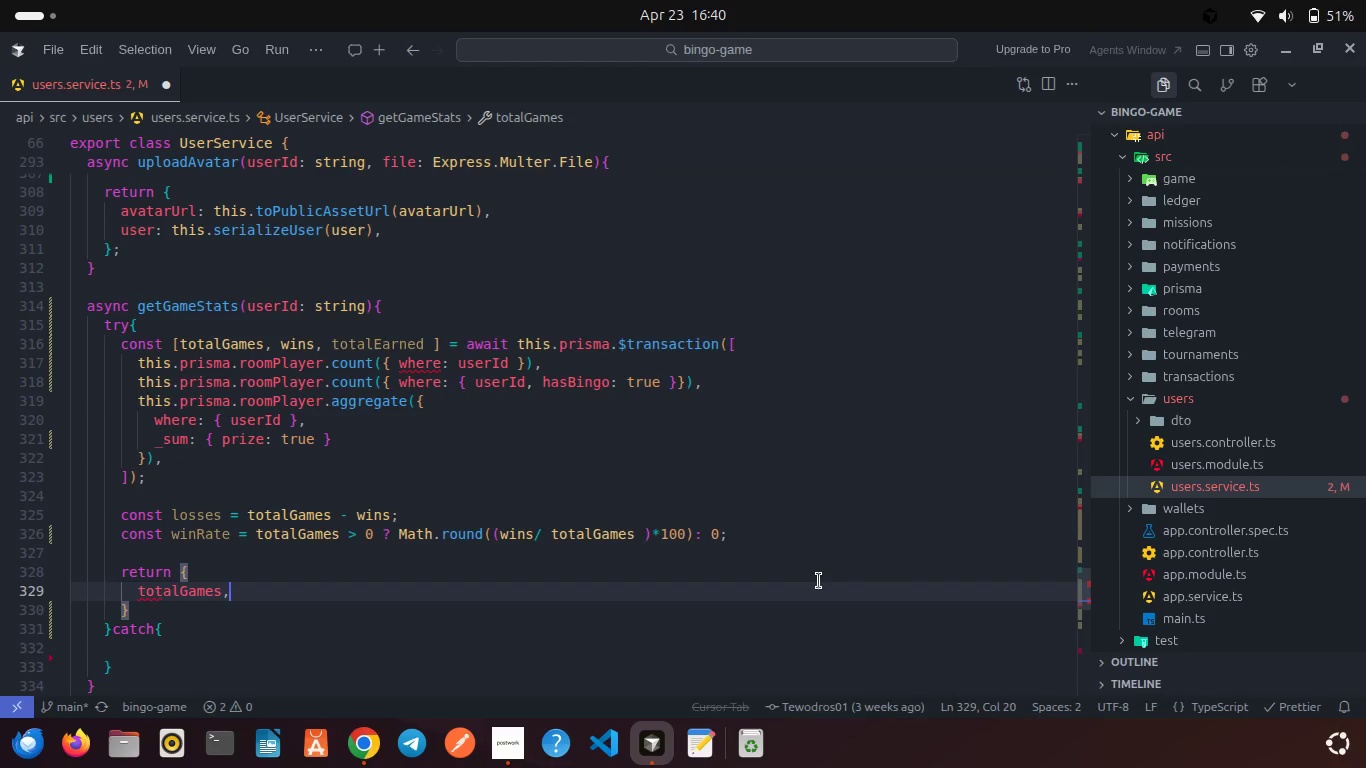 
key(Enter)
 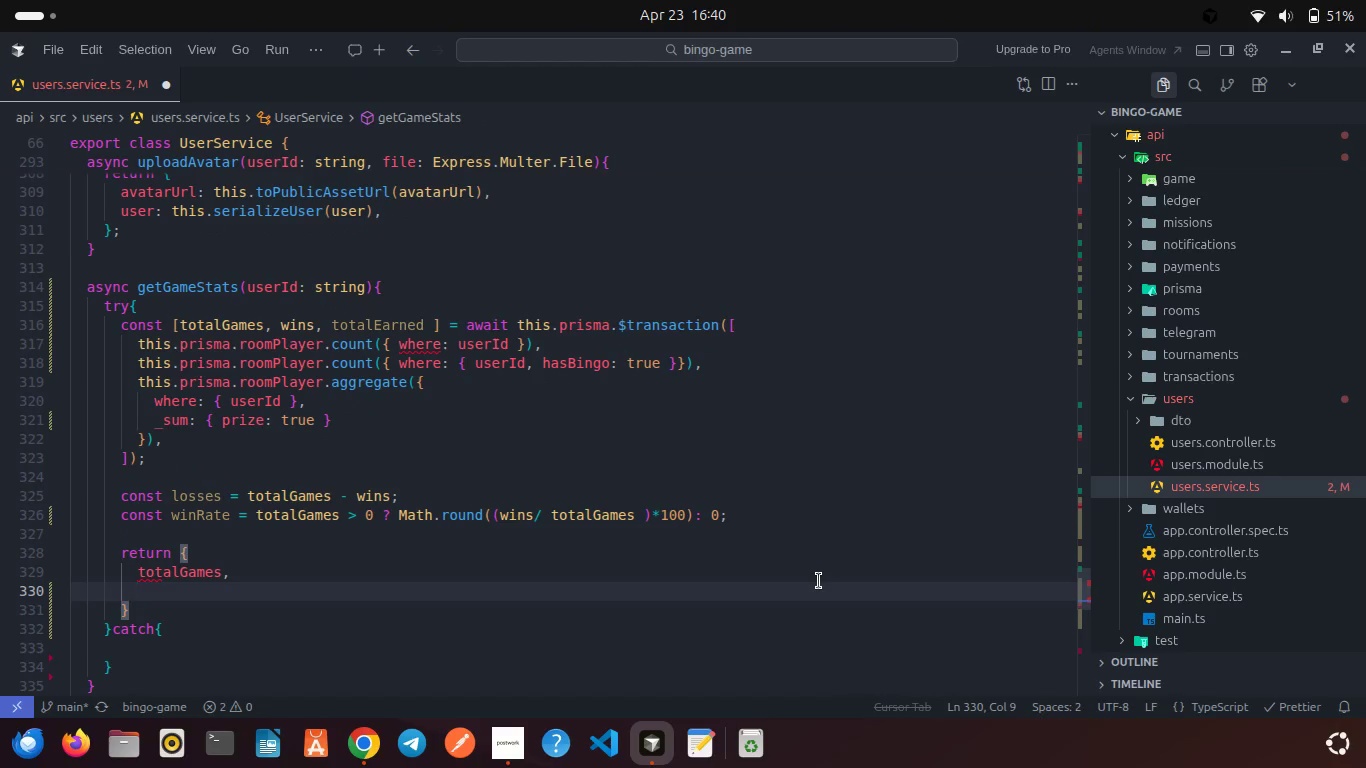 
type(win)
 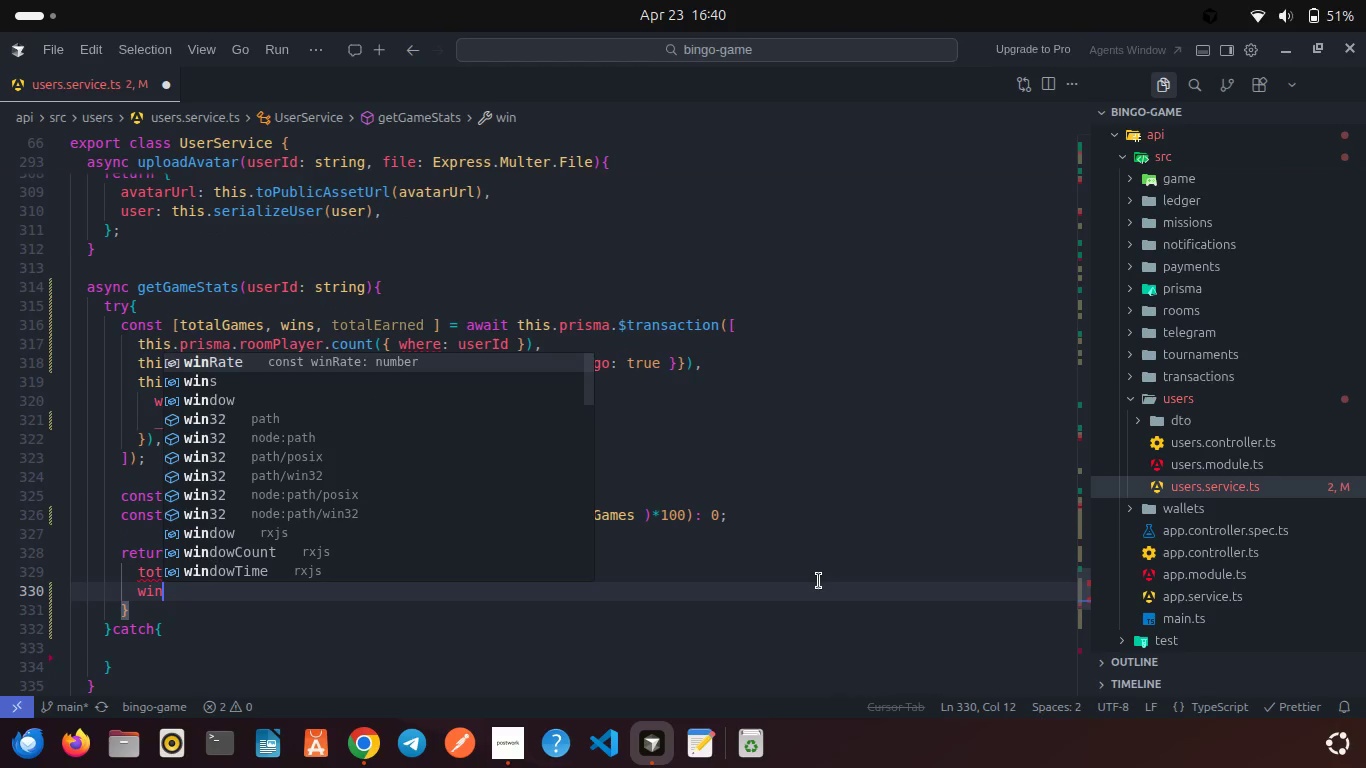 
key(ArrowDown)
 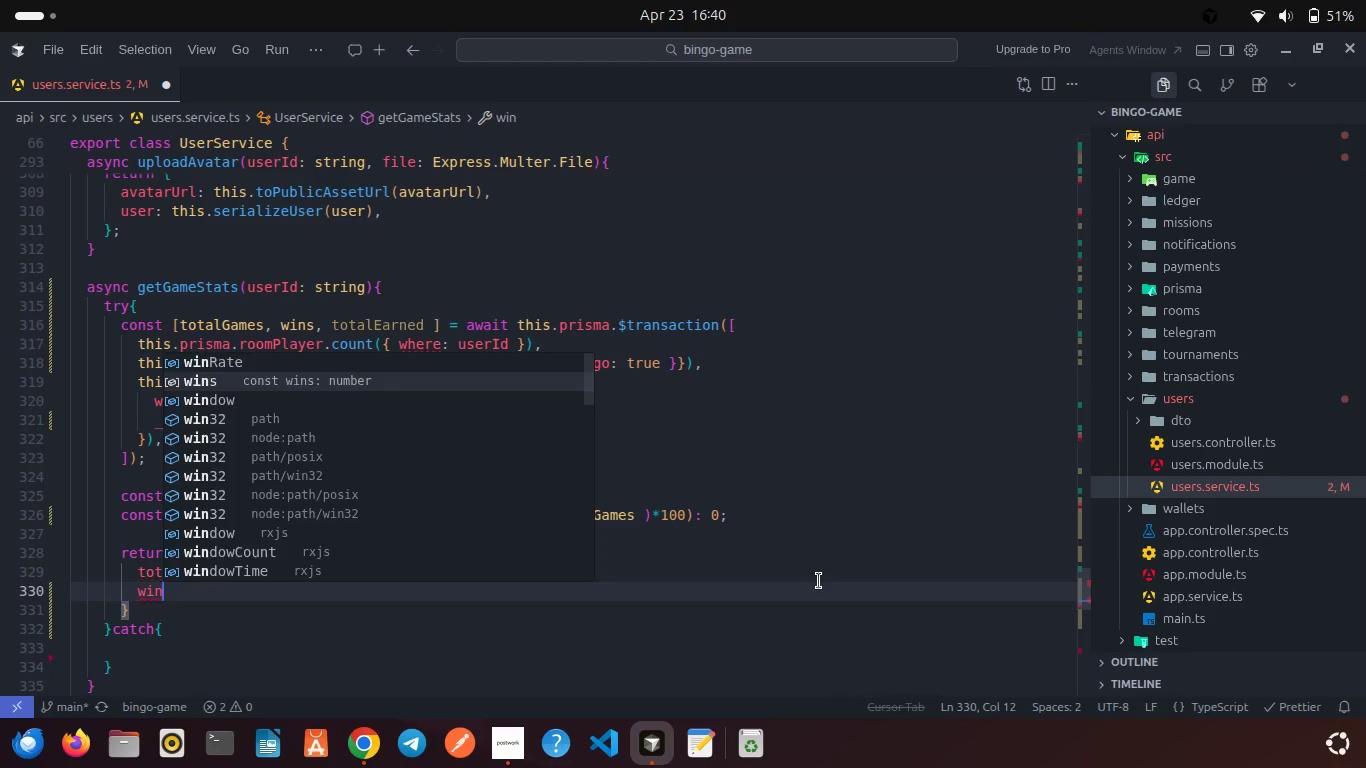 
key(Enter)
 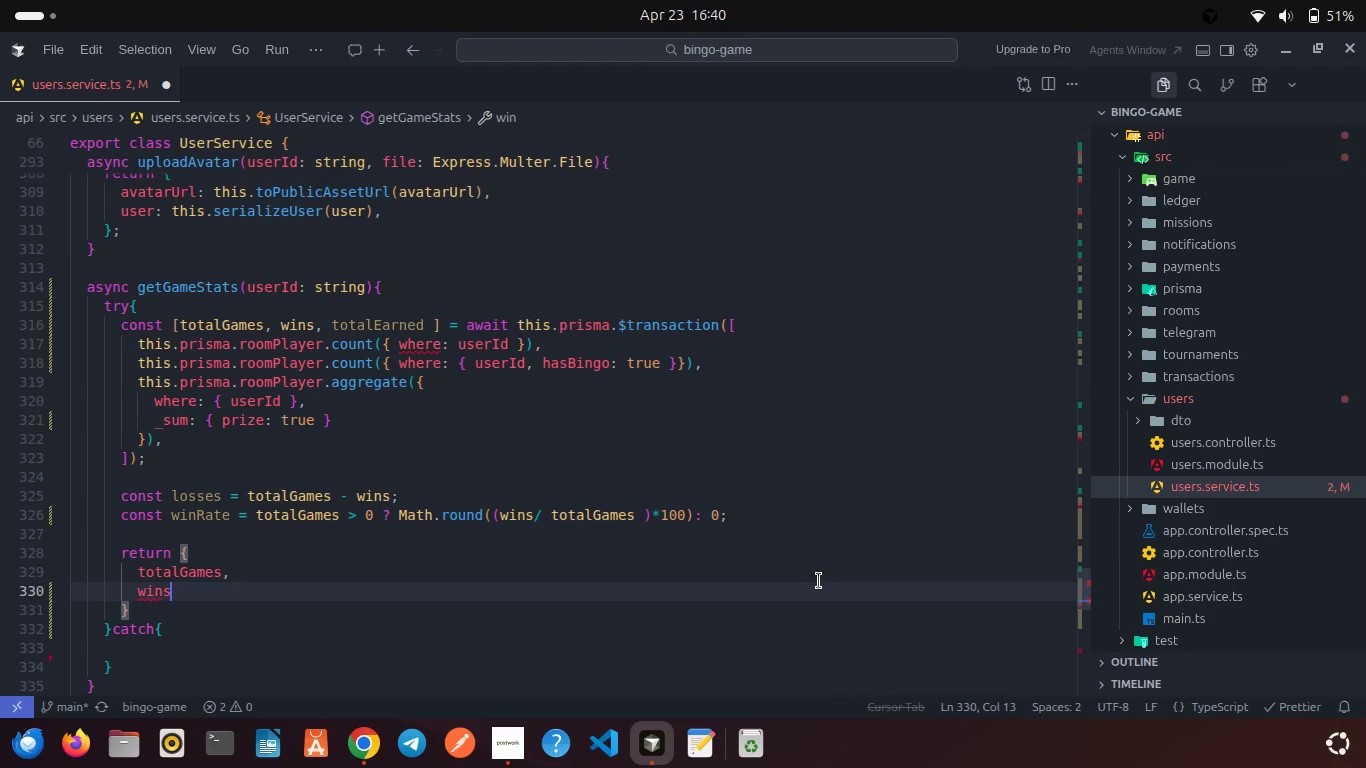 
key(Comma)
 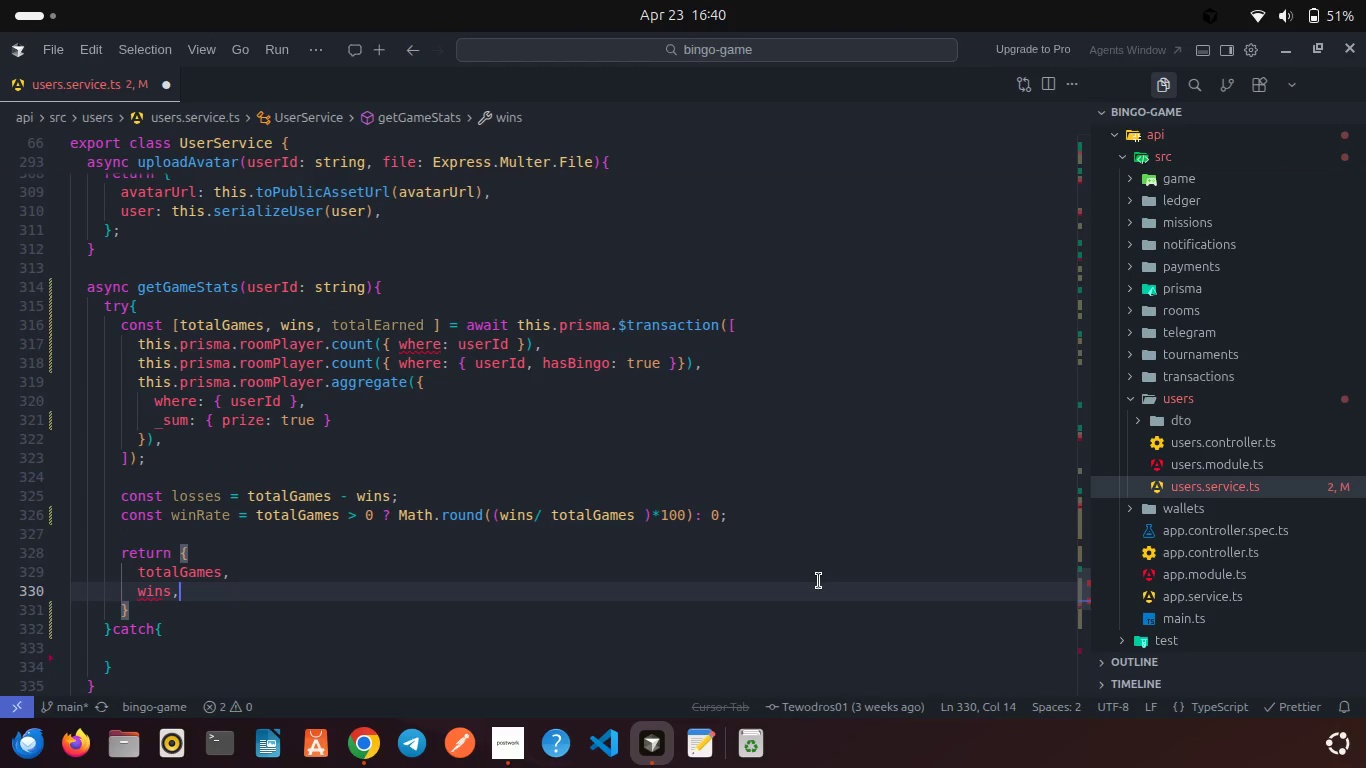 
key(Enter)
 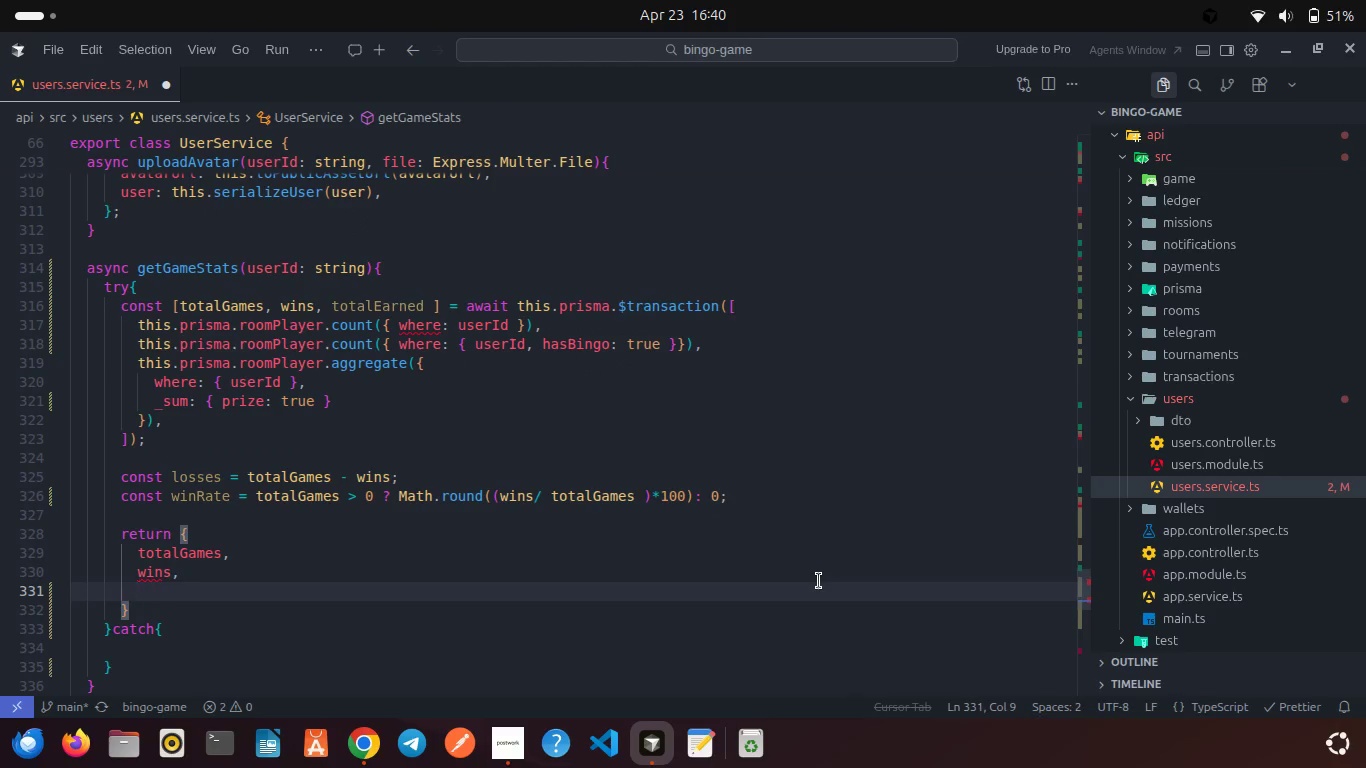 
type(lo)
 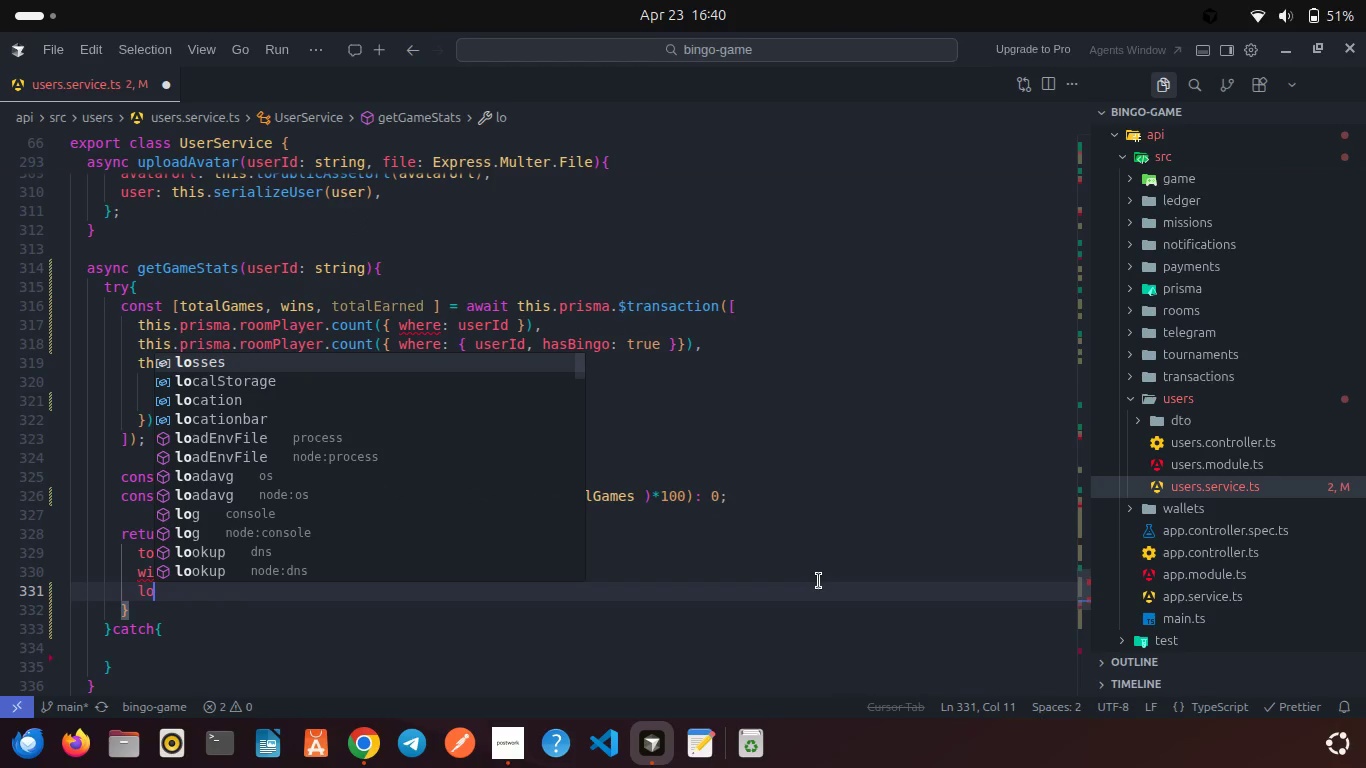 
key(Enter)
 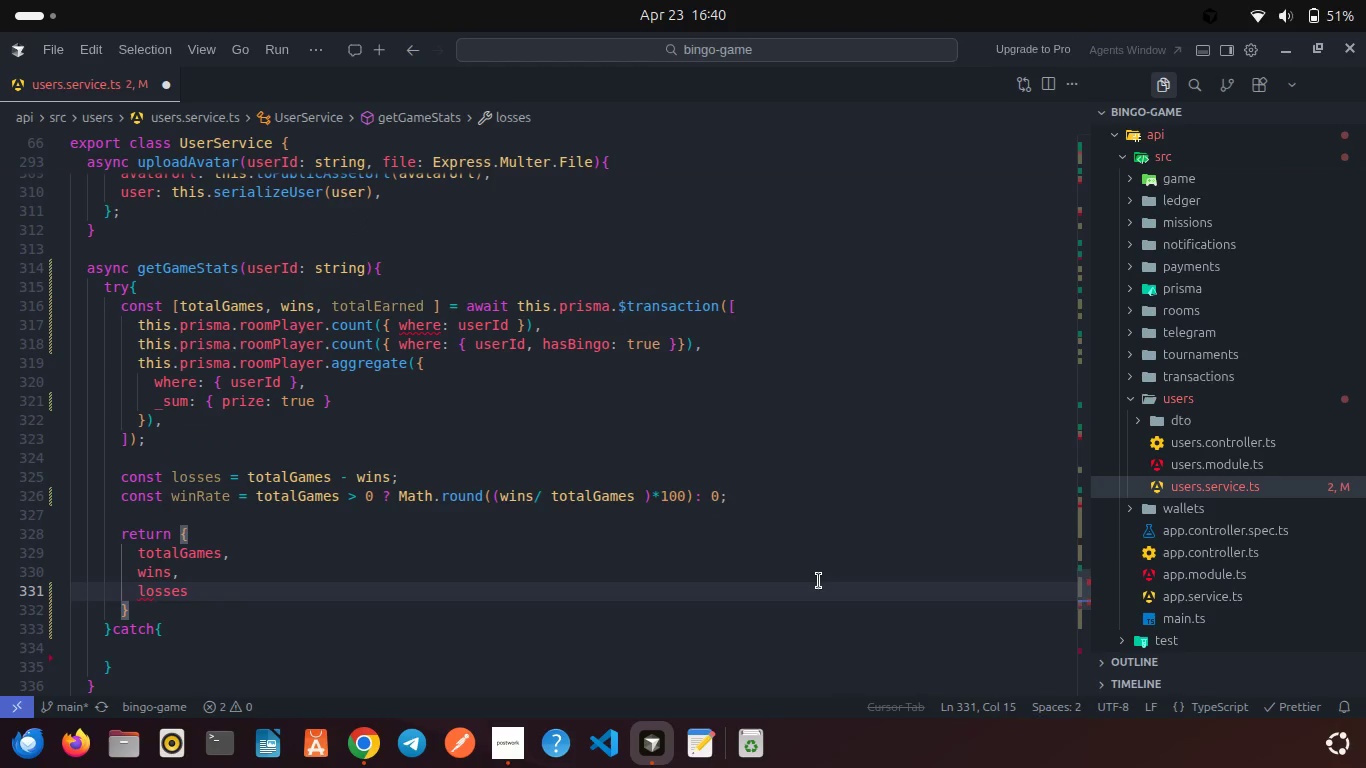 
key(Comma)
 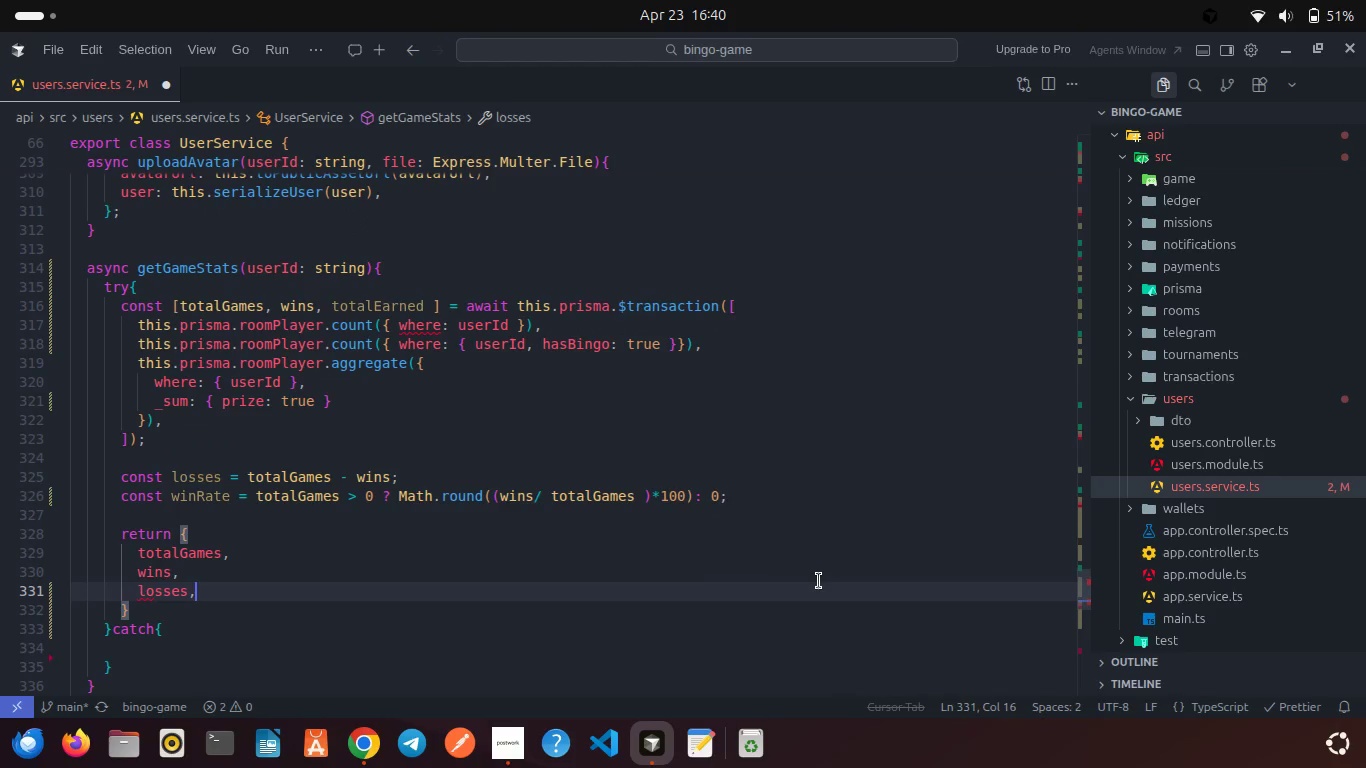 
key(Enter)
 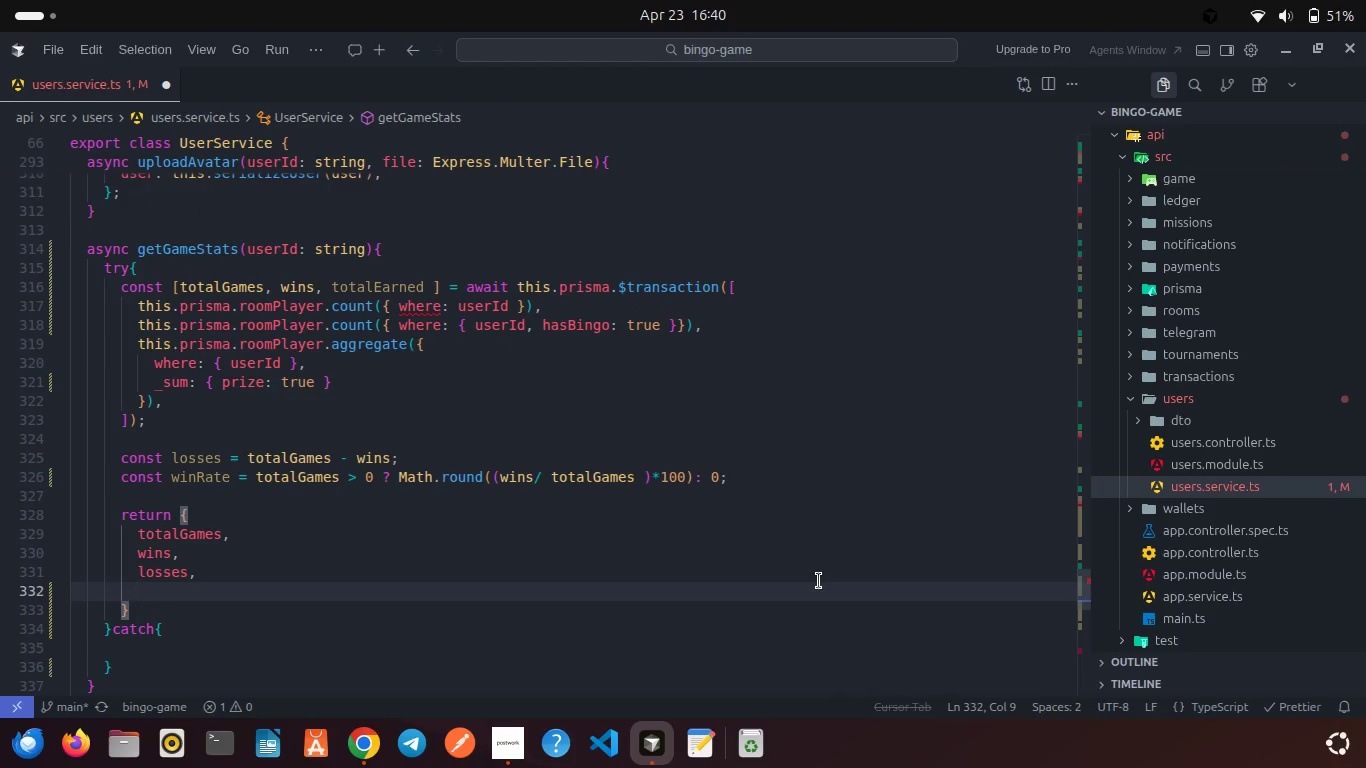 
type(win)
 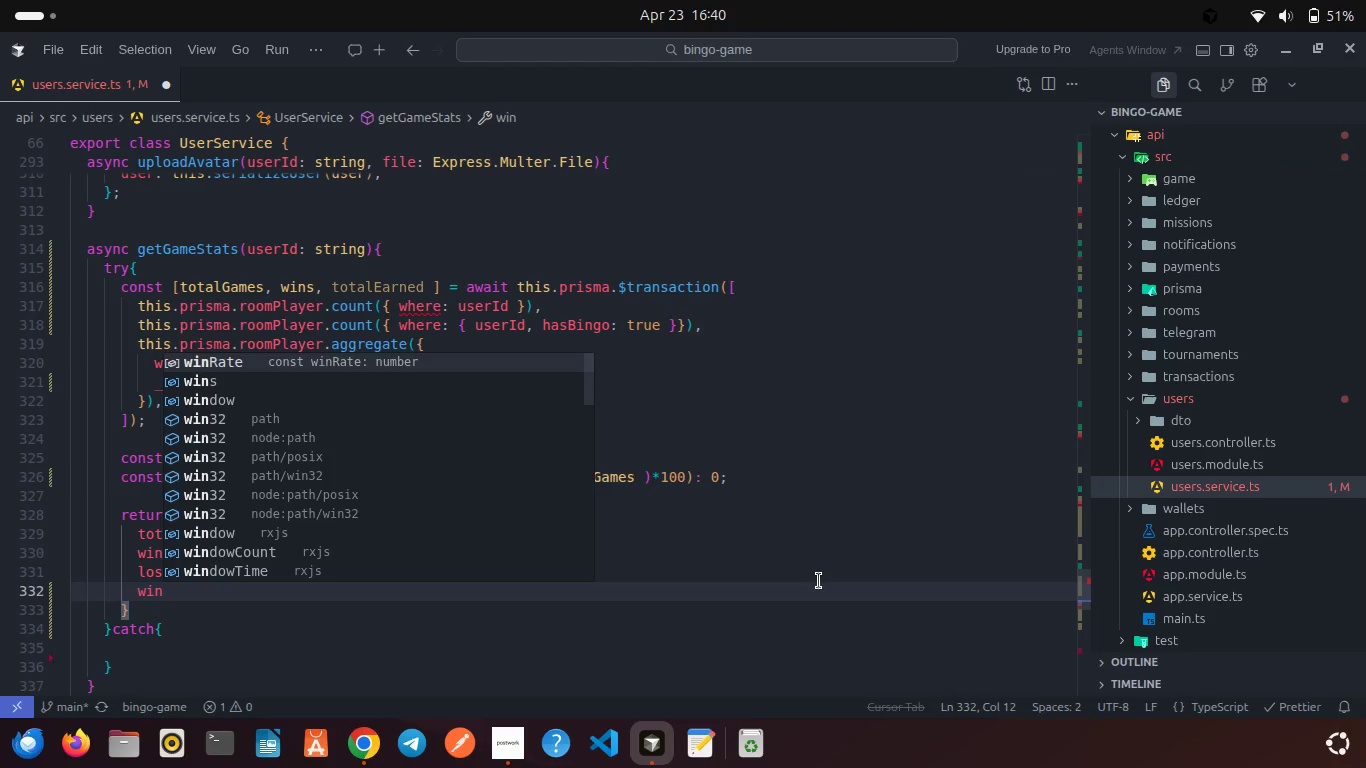 
key(Enter)
 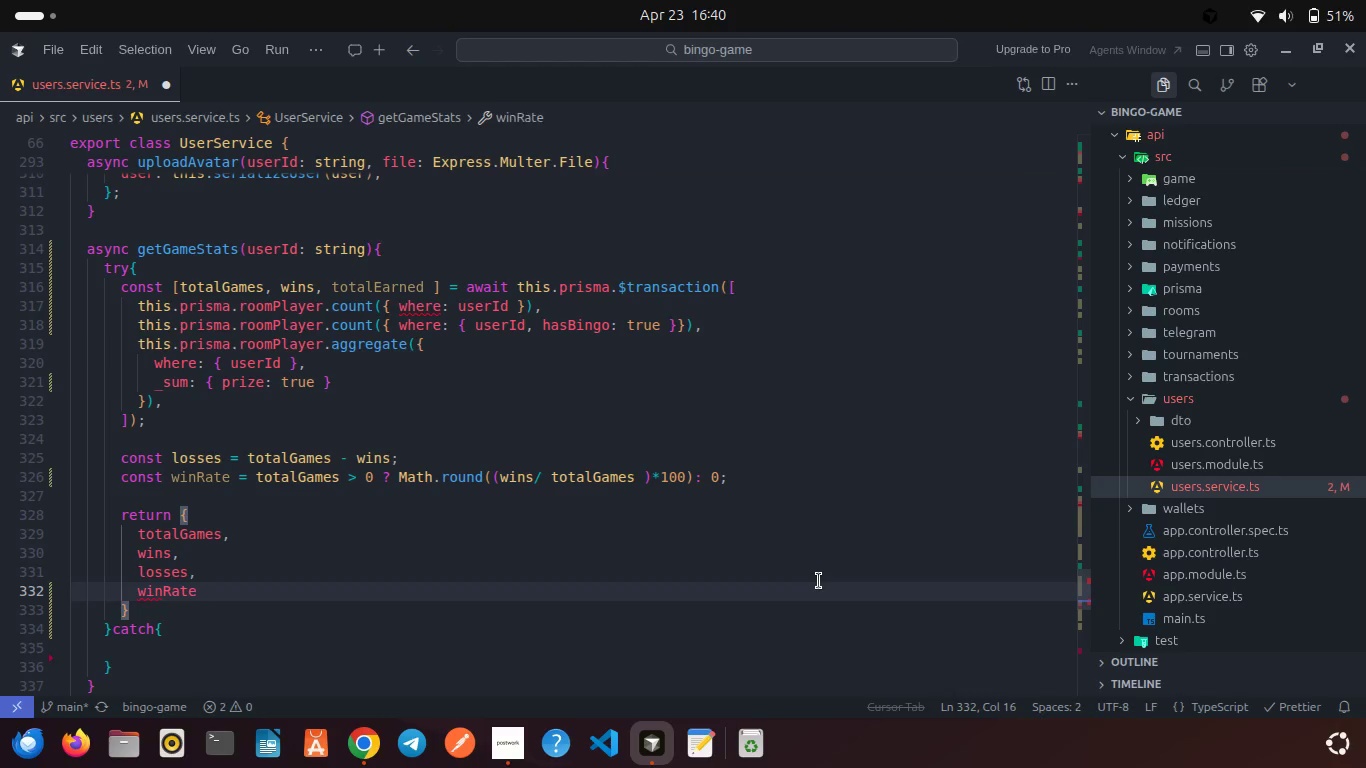 
key(Comma)
 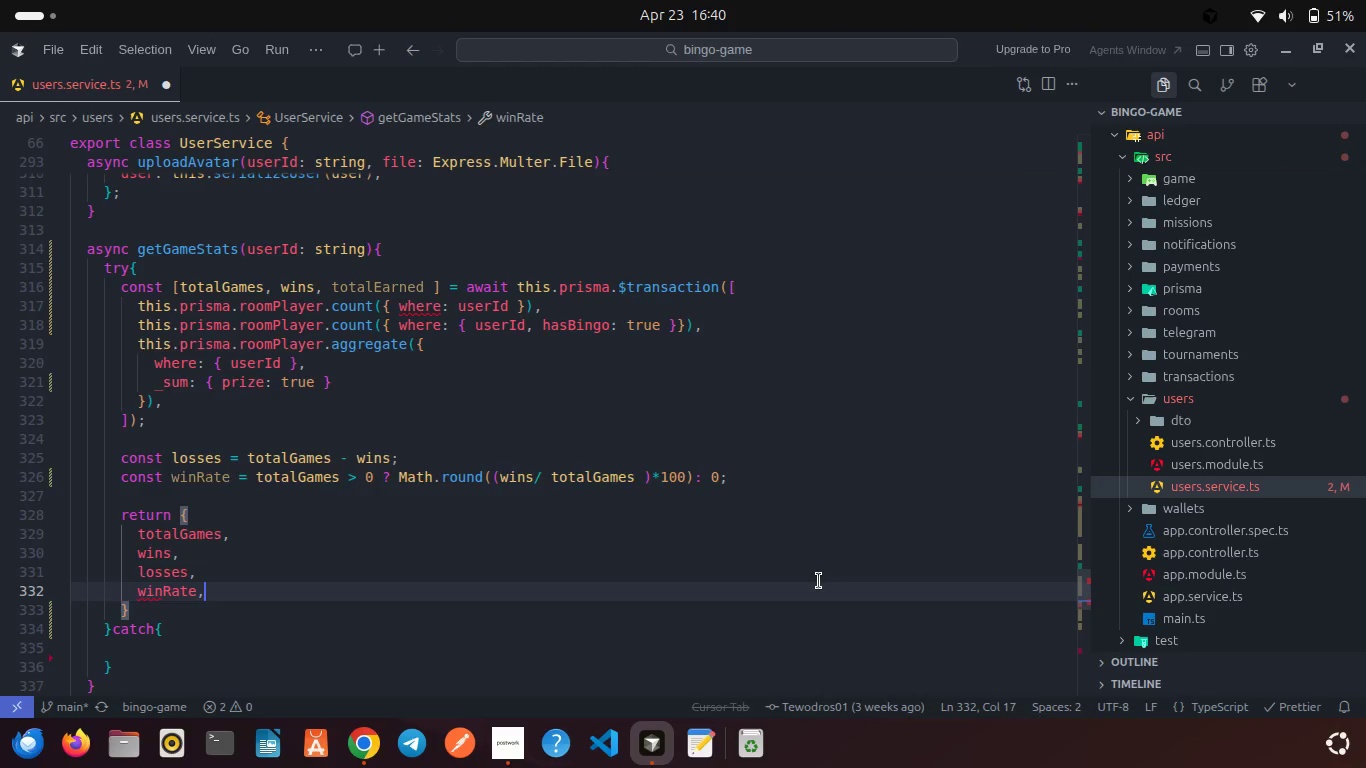 
key(Enter)
 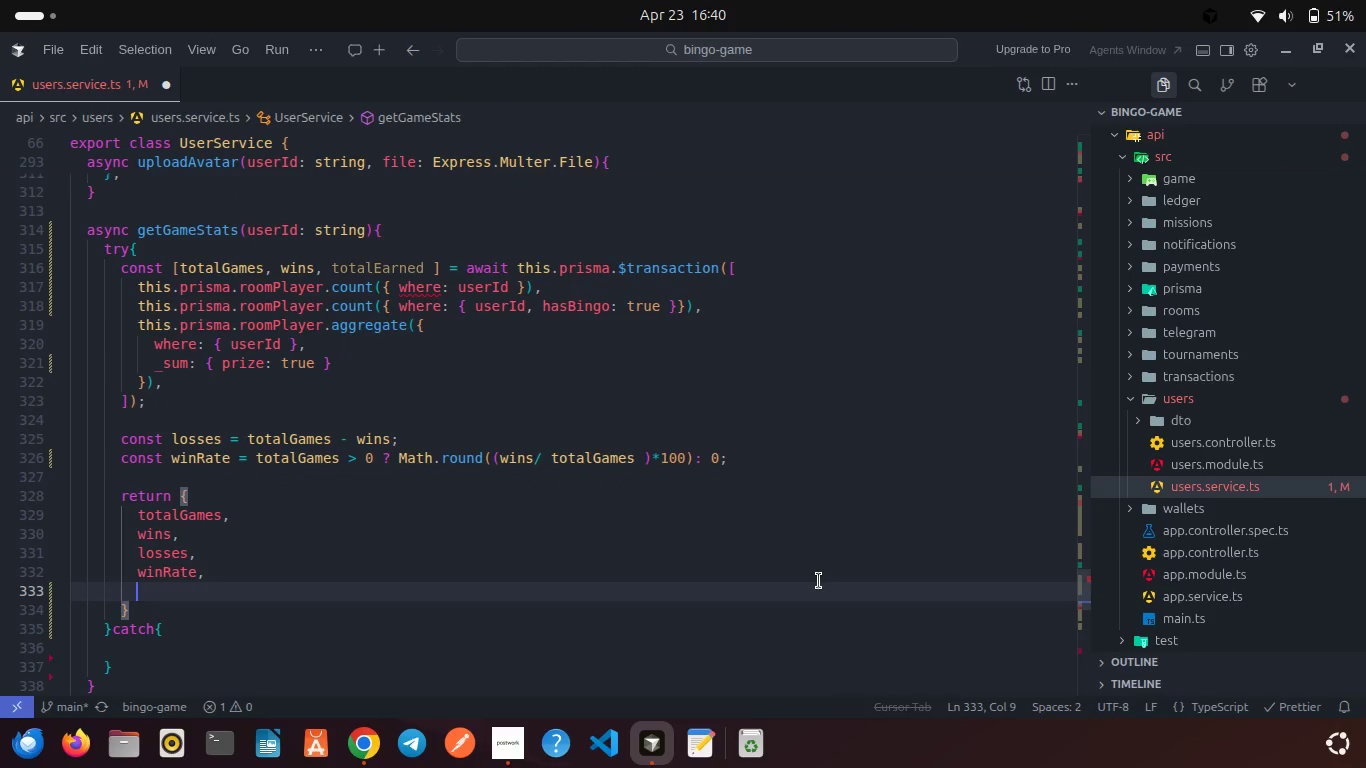 
type(to)
 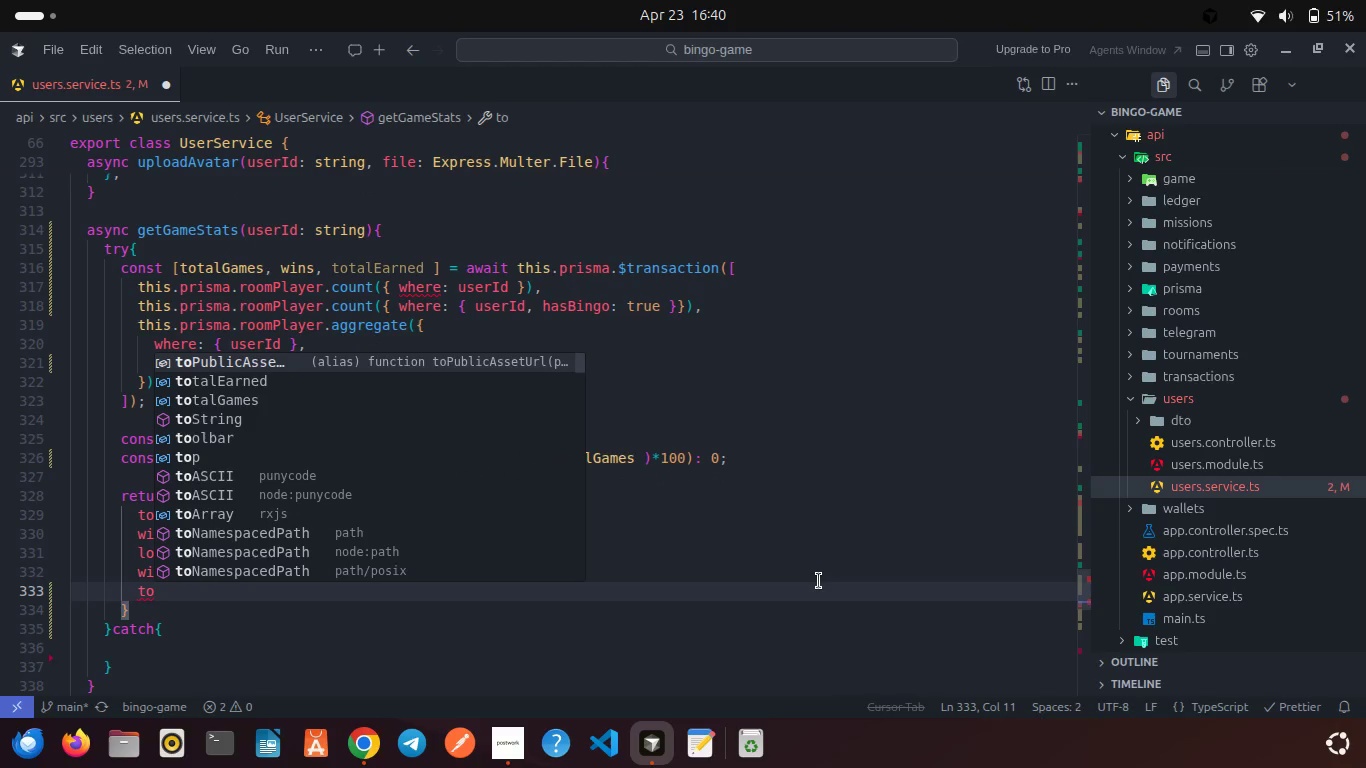 
key(ArrowDown)
 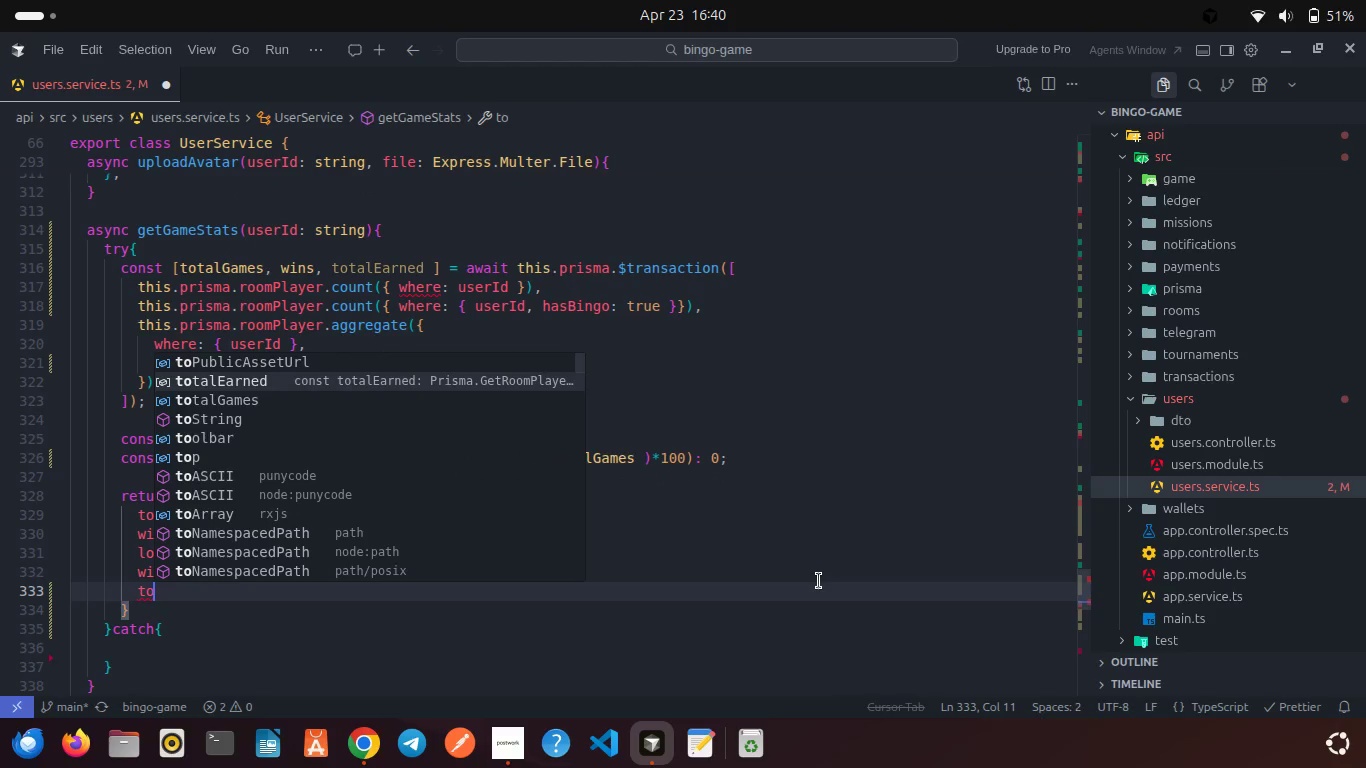 
key(Enter)
 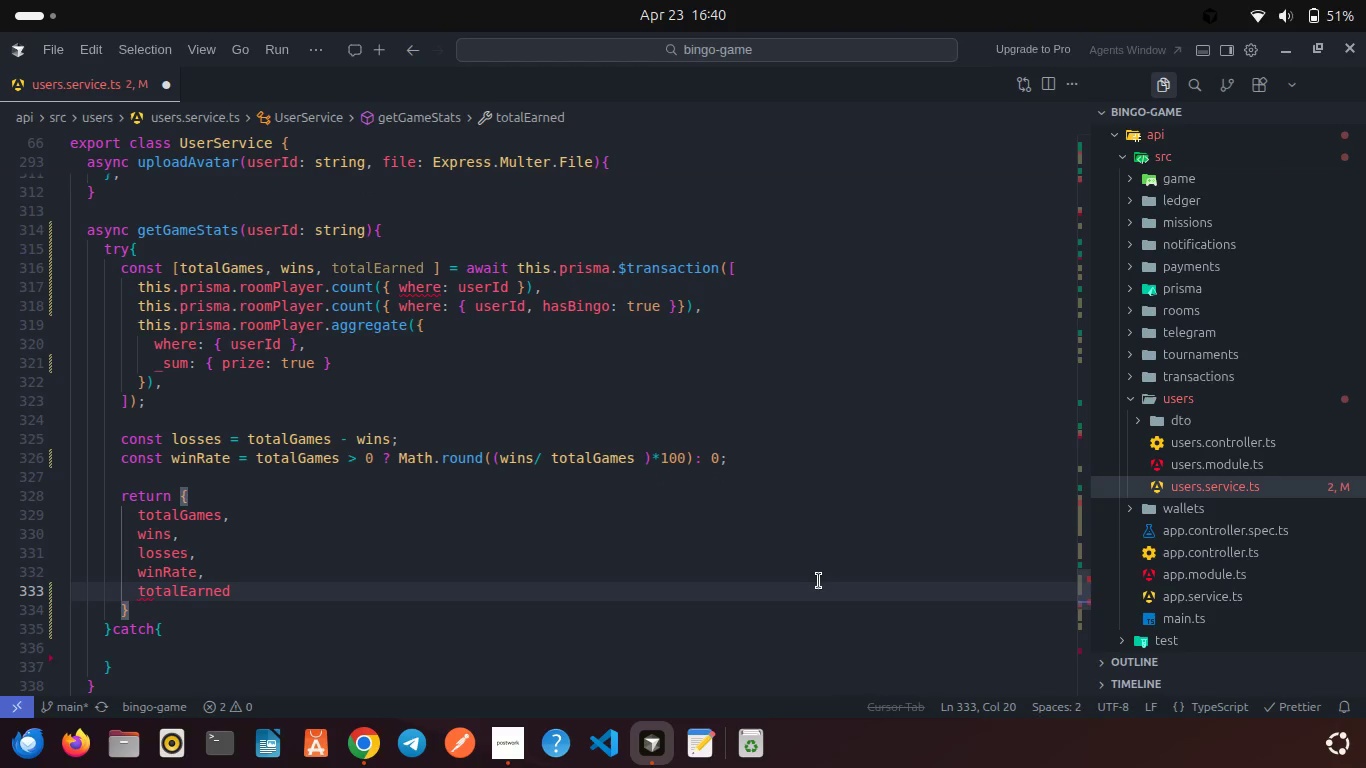 
type(: tota)
 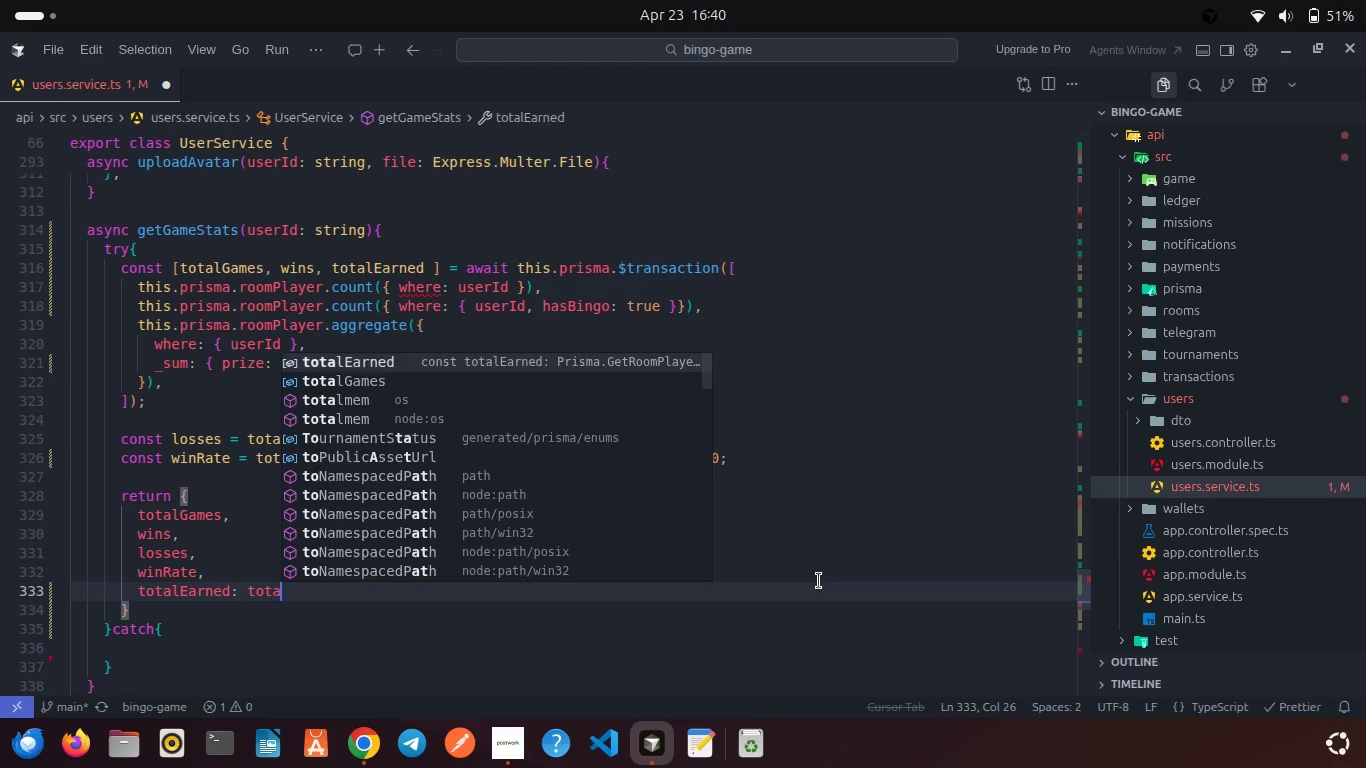 
key(Enter)
 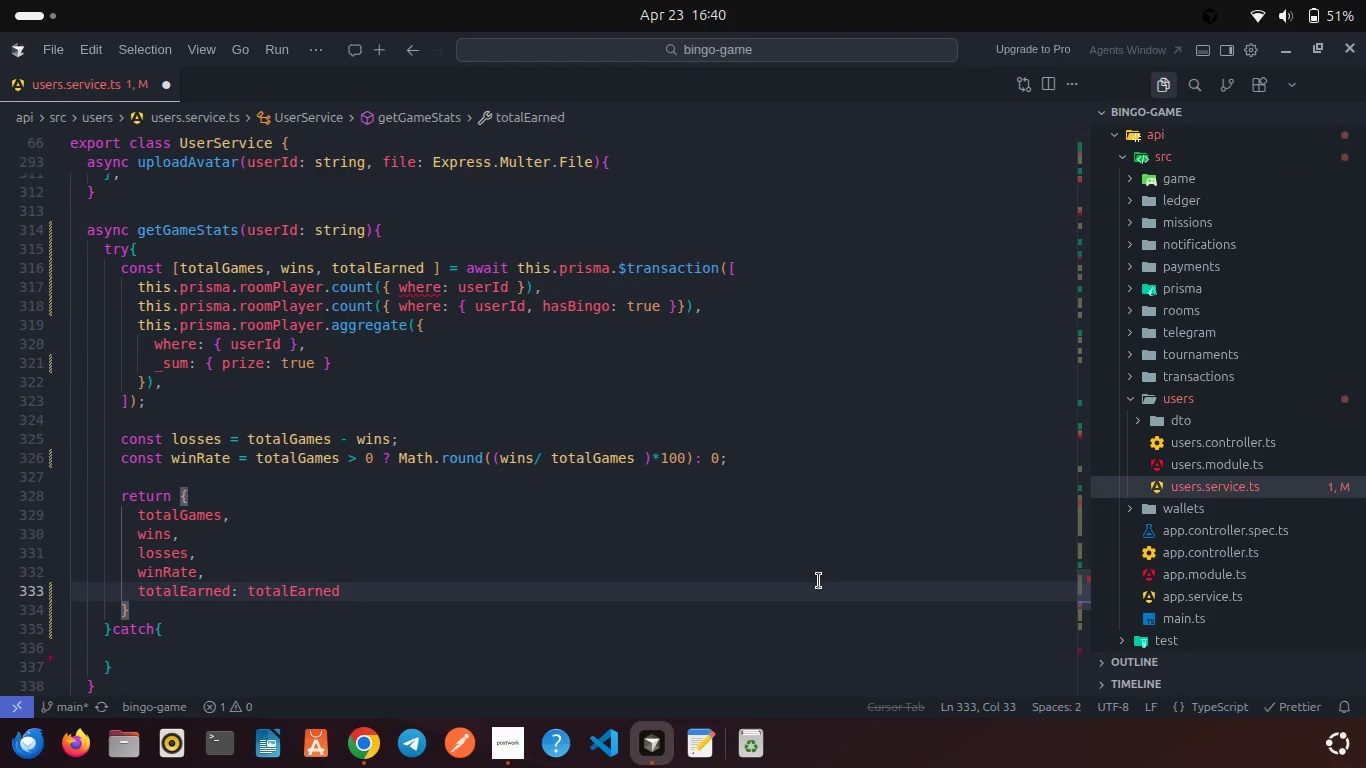 
type(.su)
 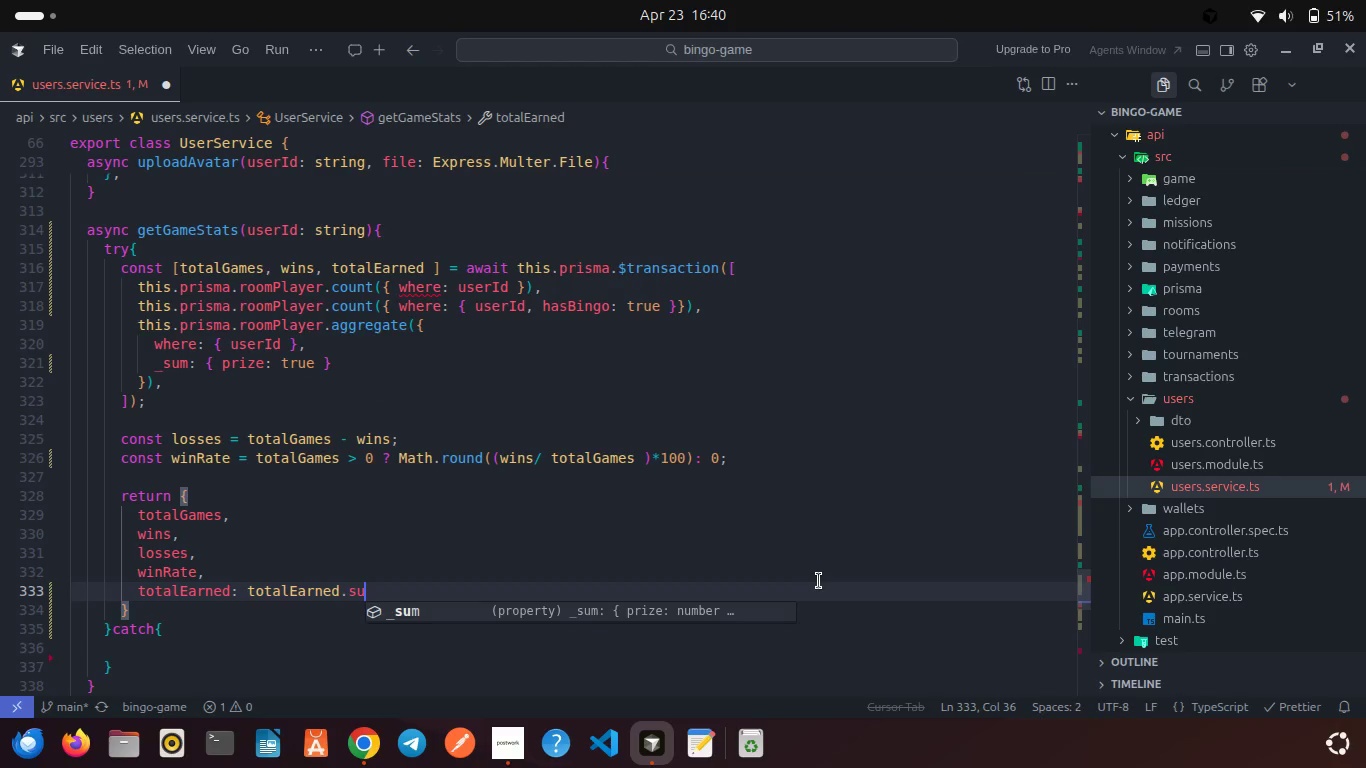 
key(Enter)
 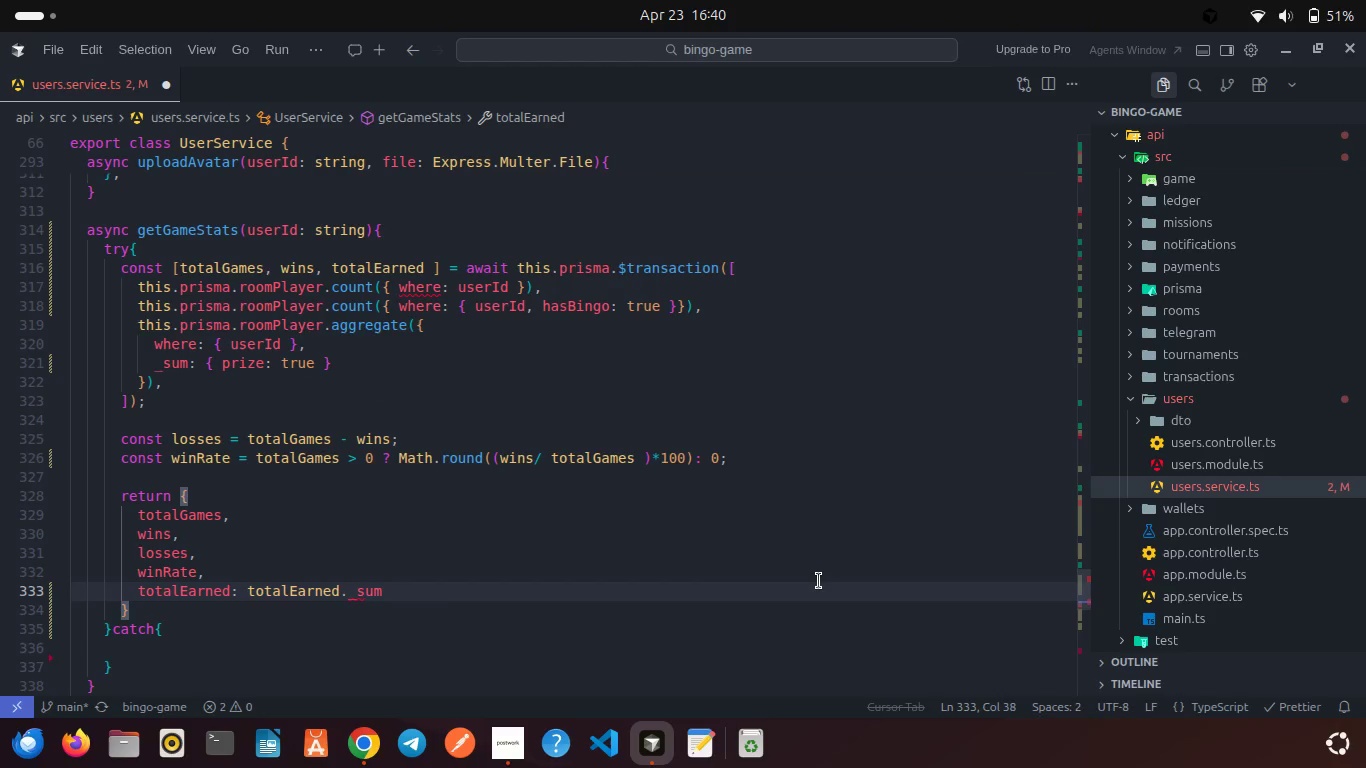 
key(Period)
 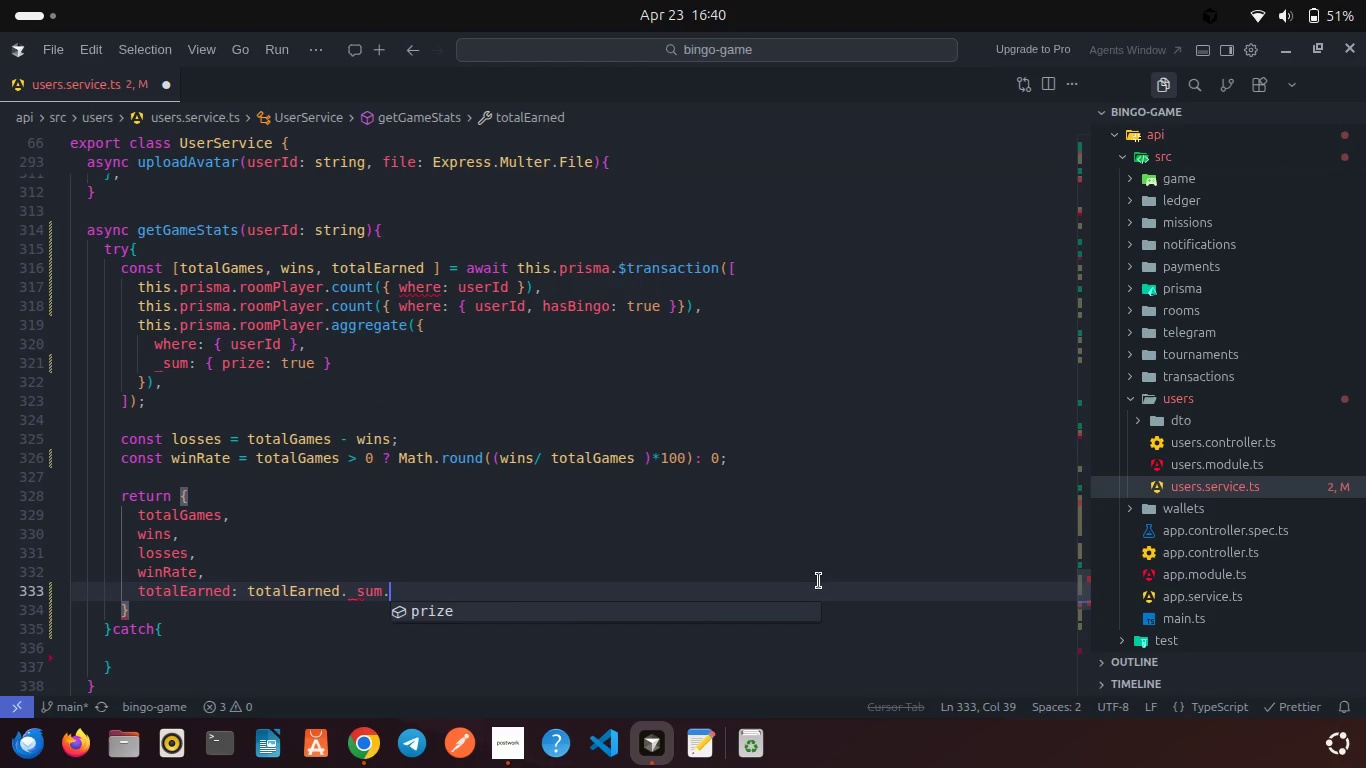 
key(P)
 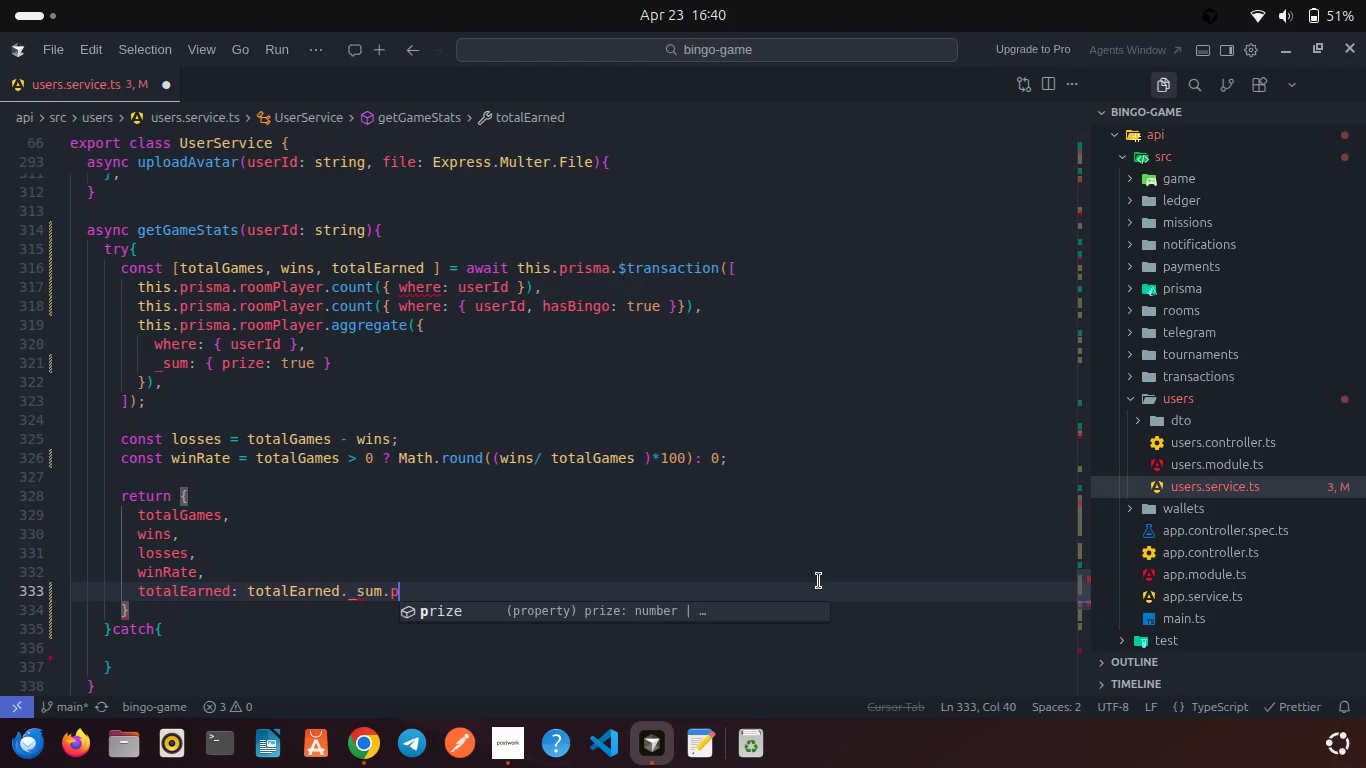 
key(Enter)
 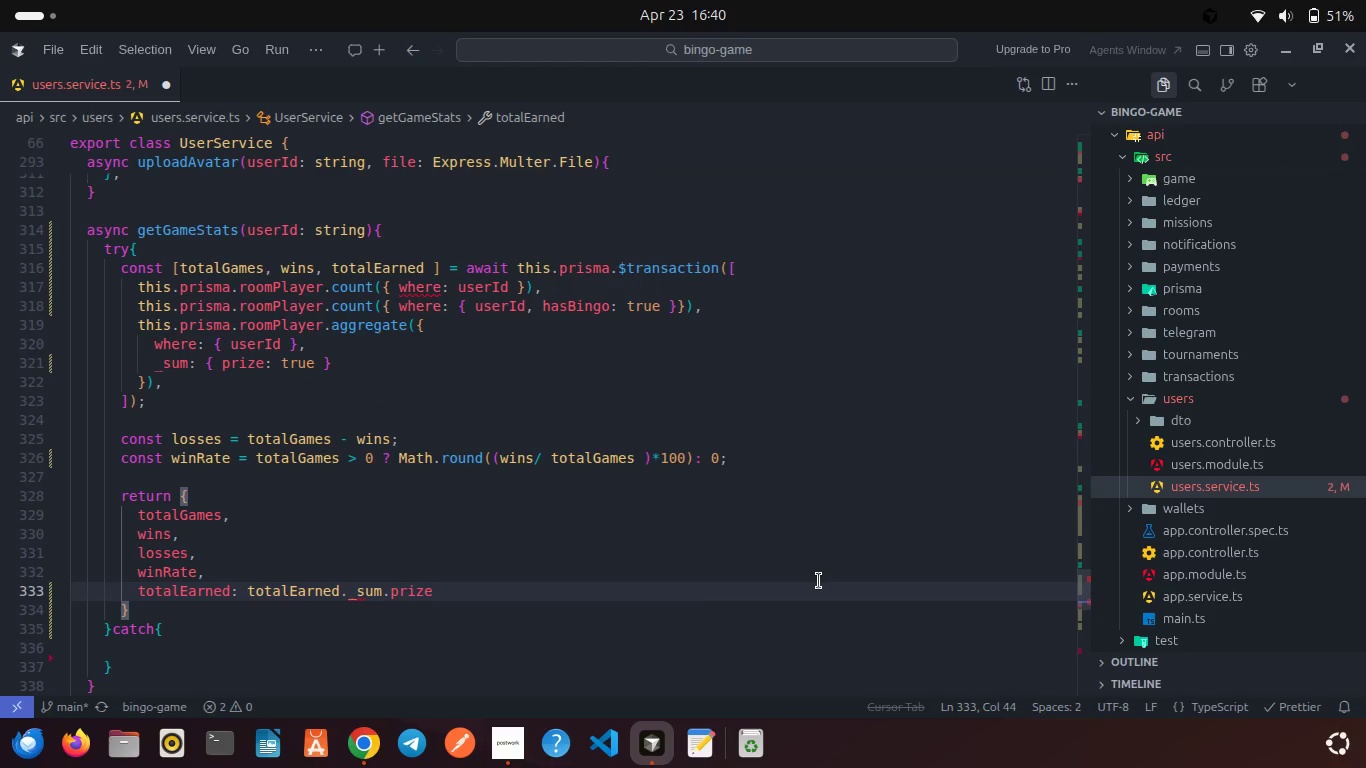 
key(Space)
 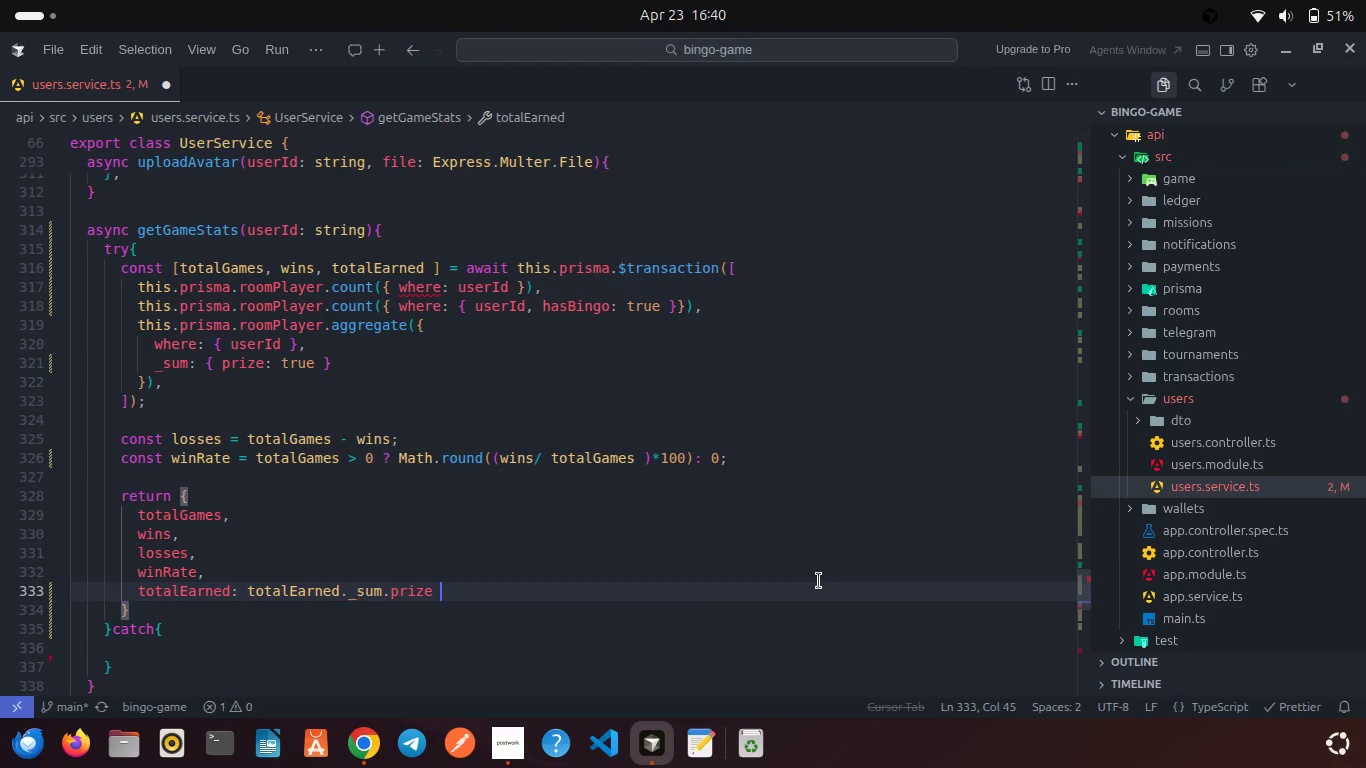 
key(Shift+Slash)
 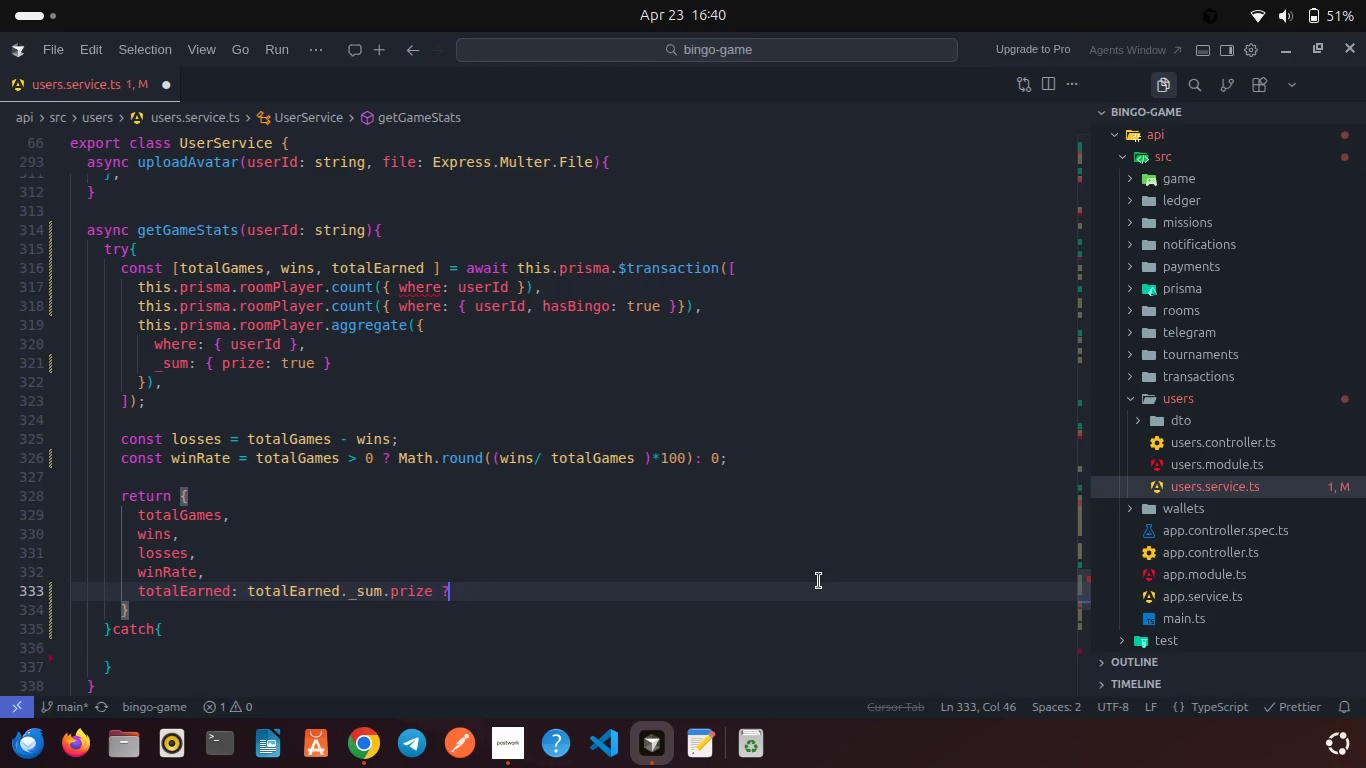 
key(Shift+Slash)
 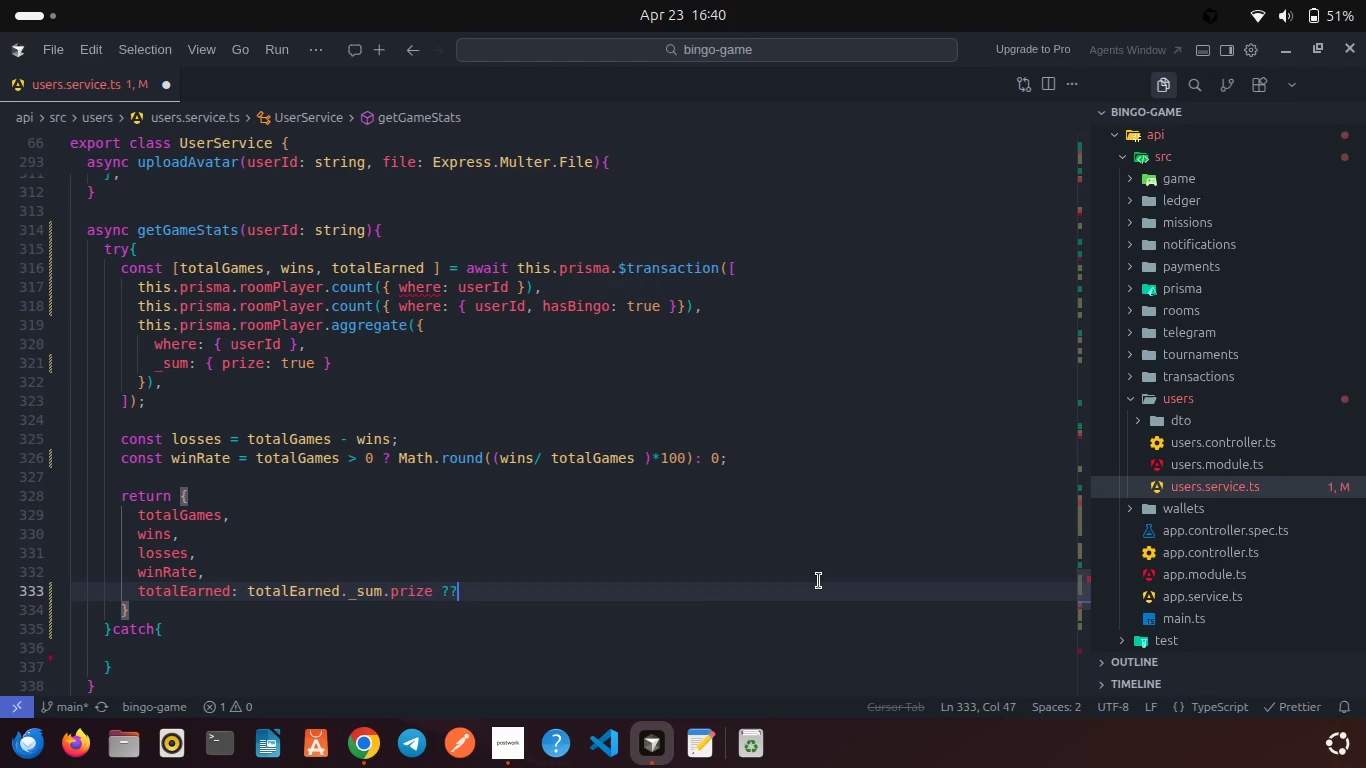 
key(Space)
 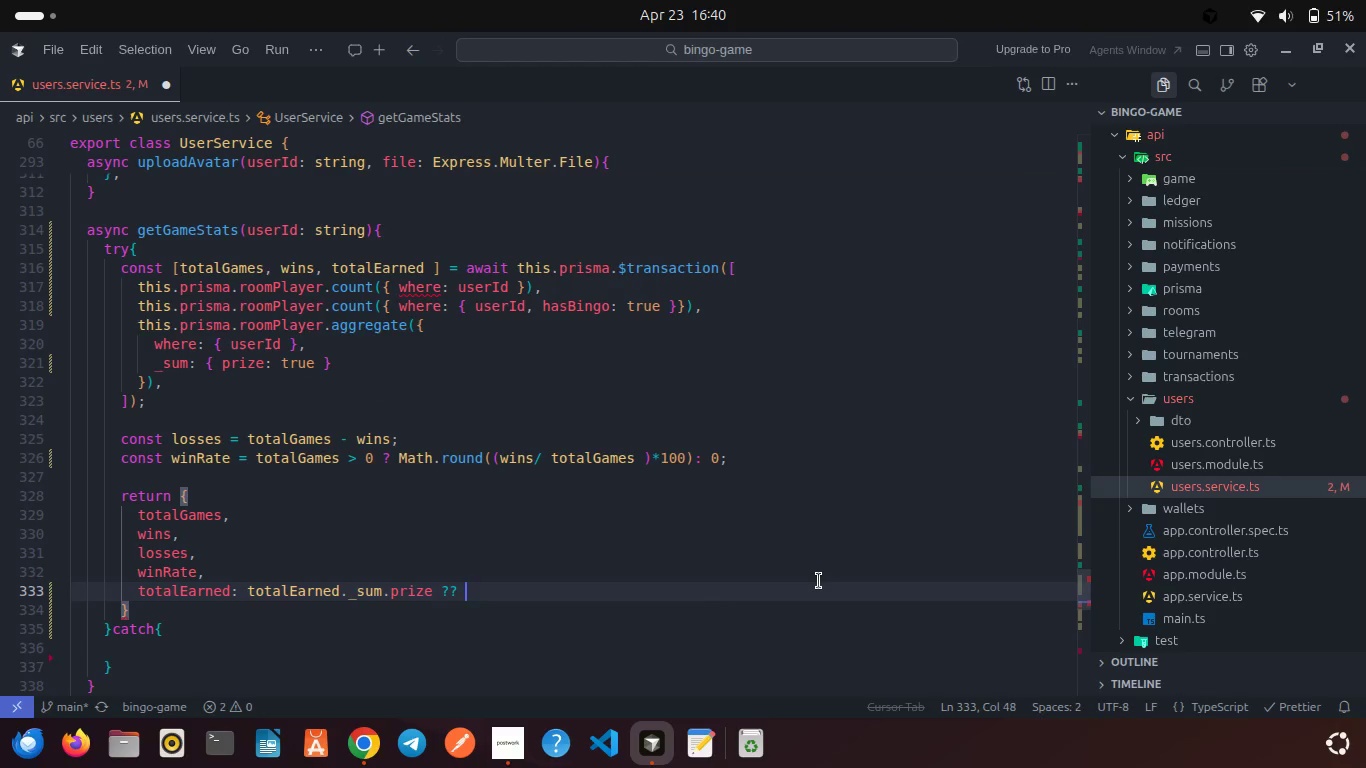 
key(0)
 